 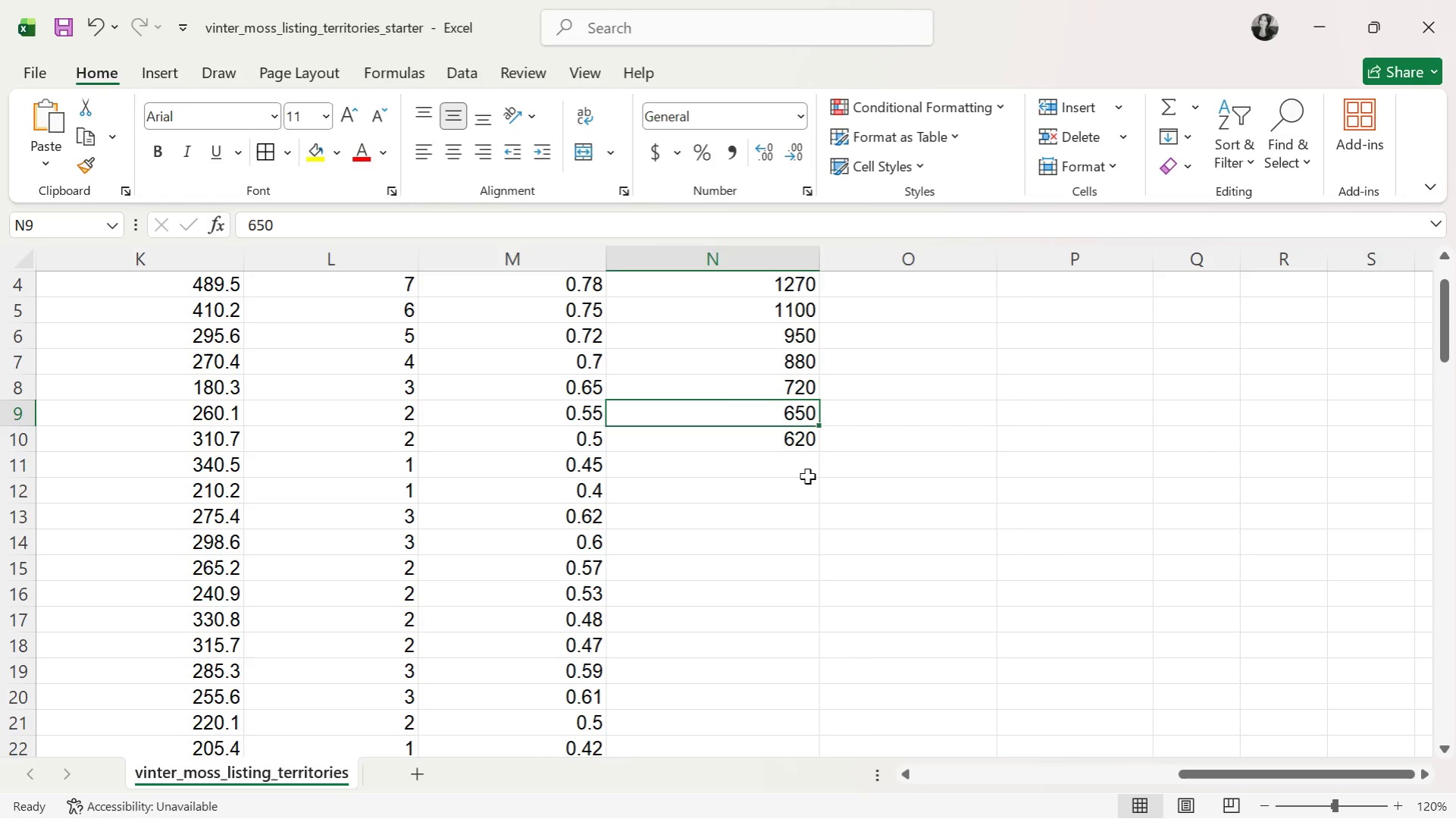 
double_click([802, 475])
 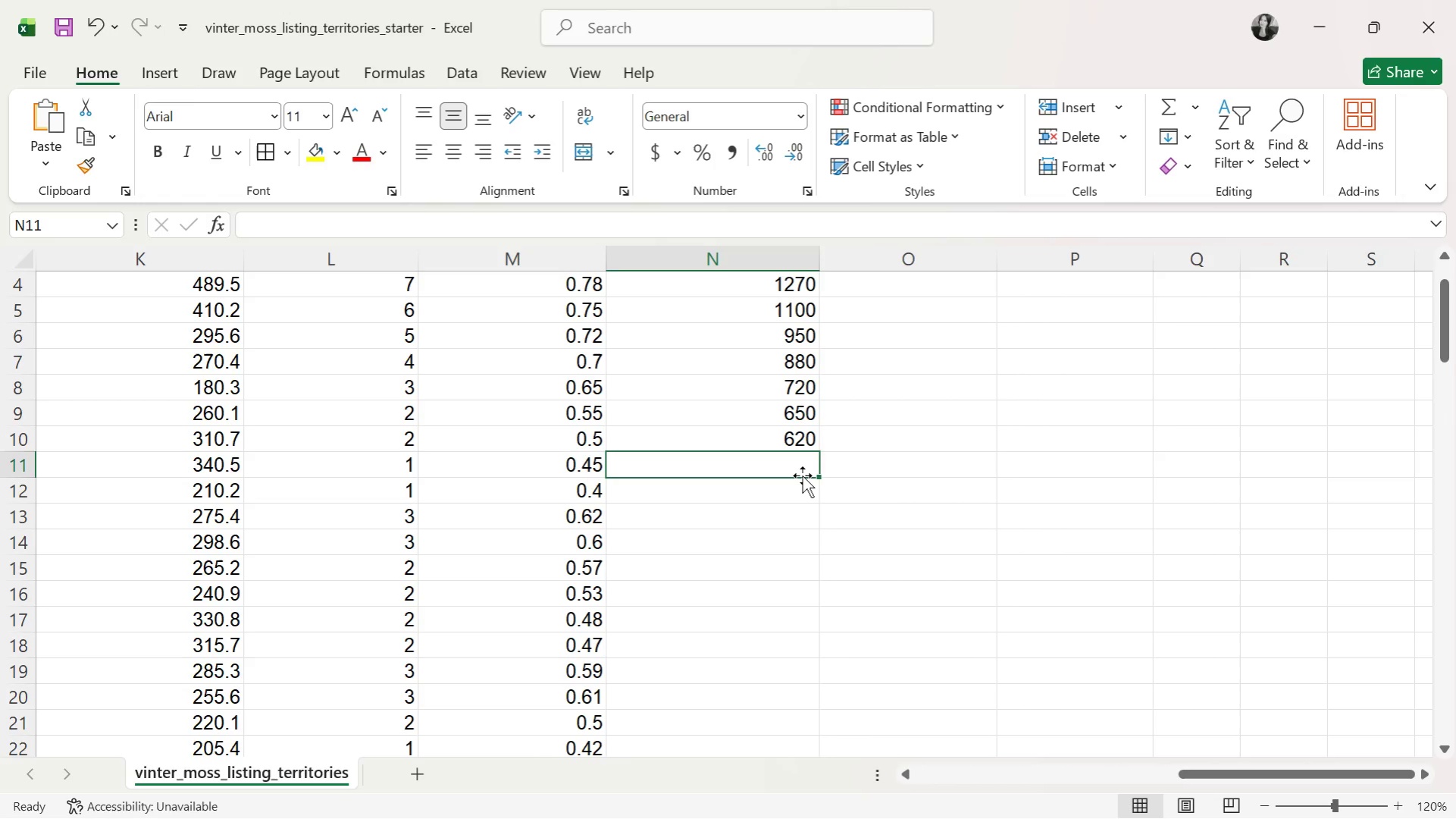 
wait(5.91)
 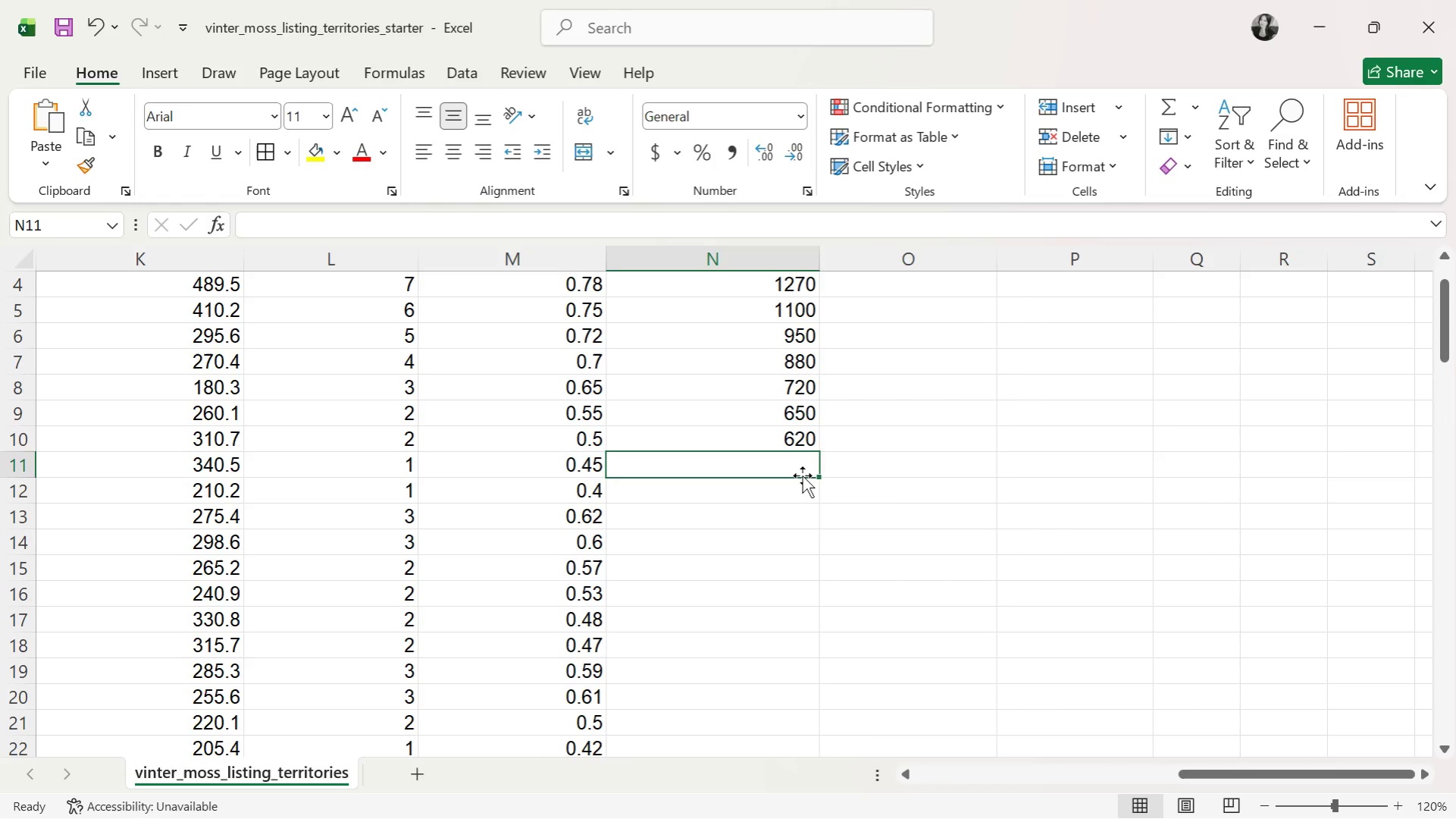 
type(580)
 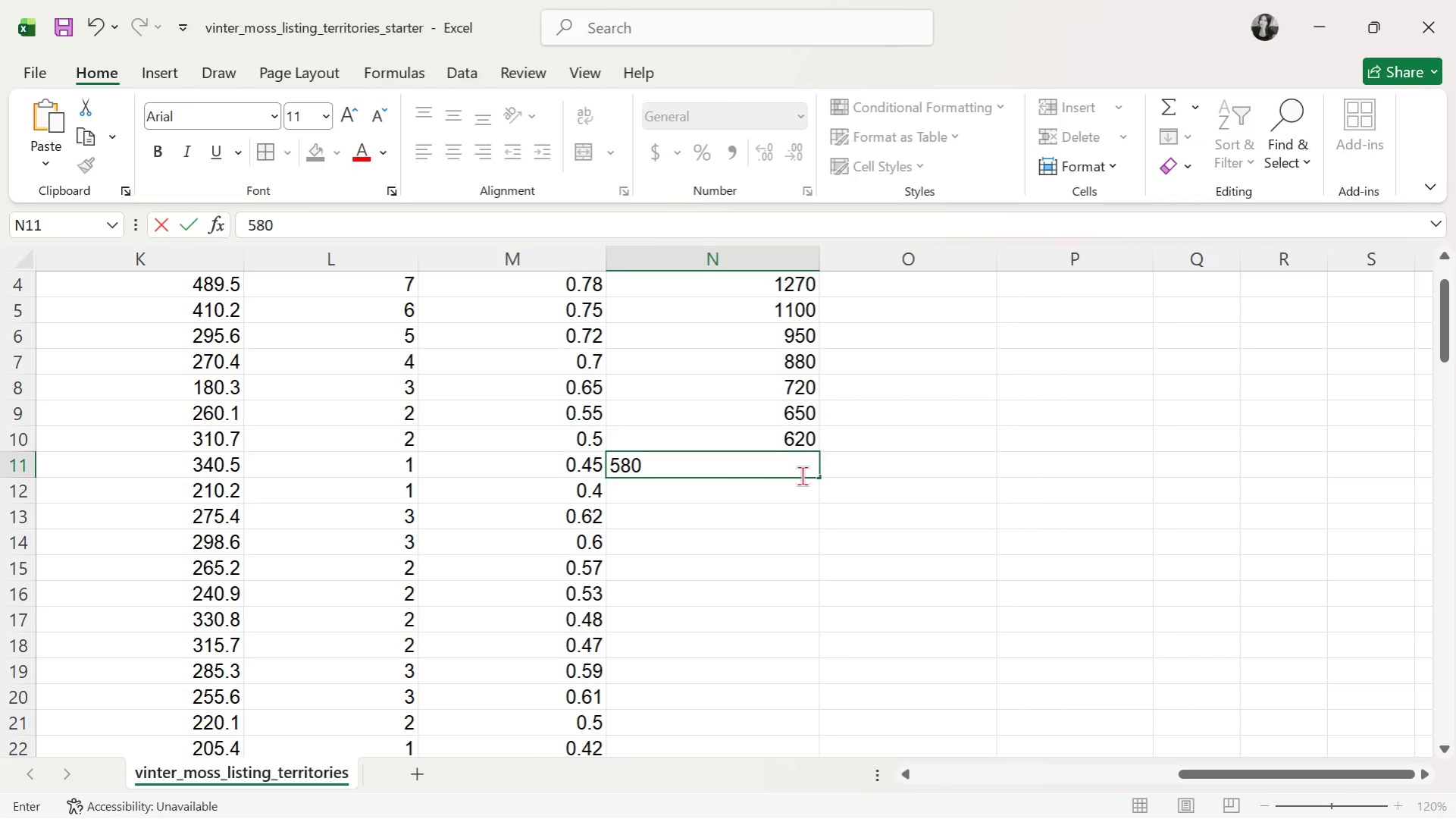 
key(ArrowDown)
 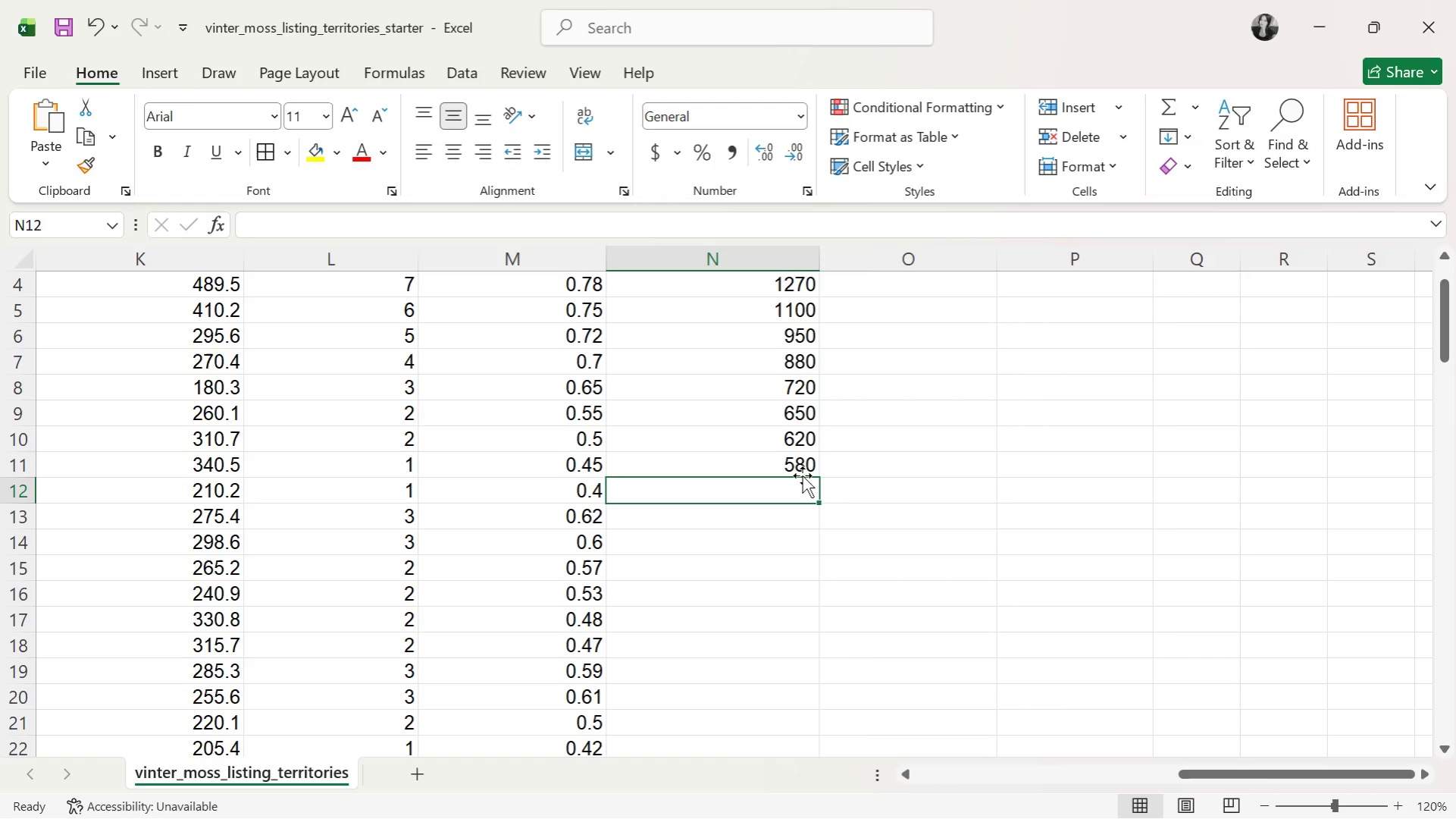 
wait(8.61)
 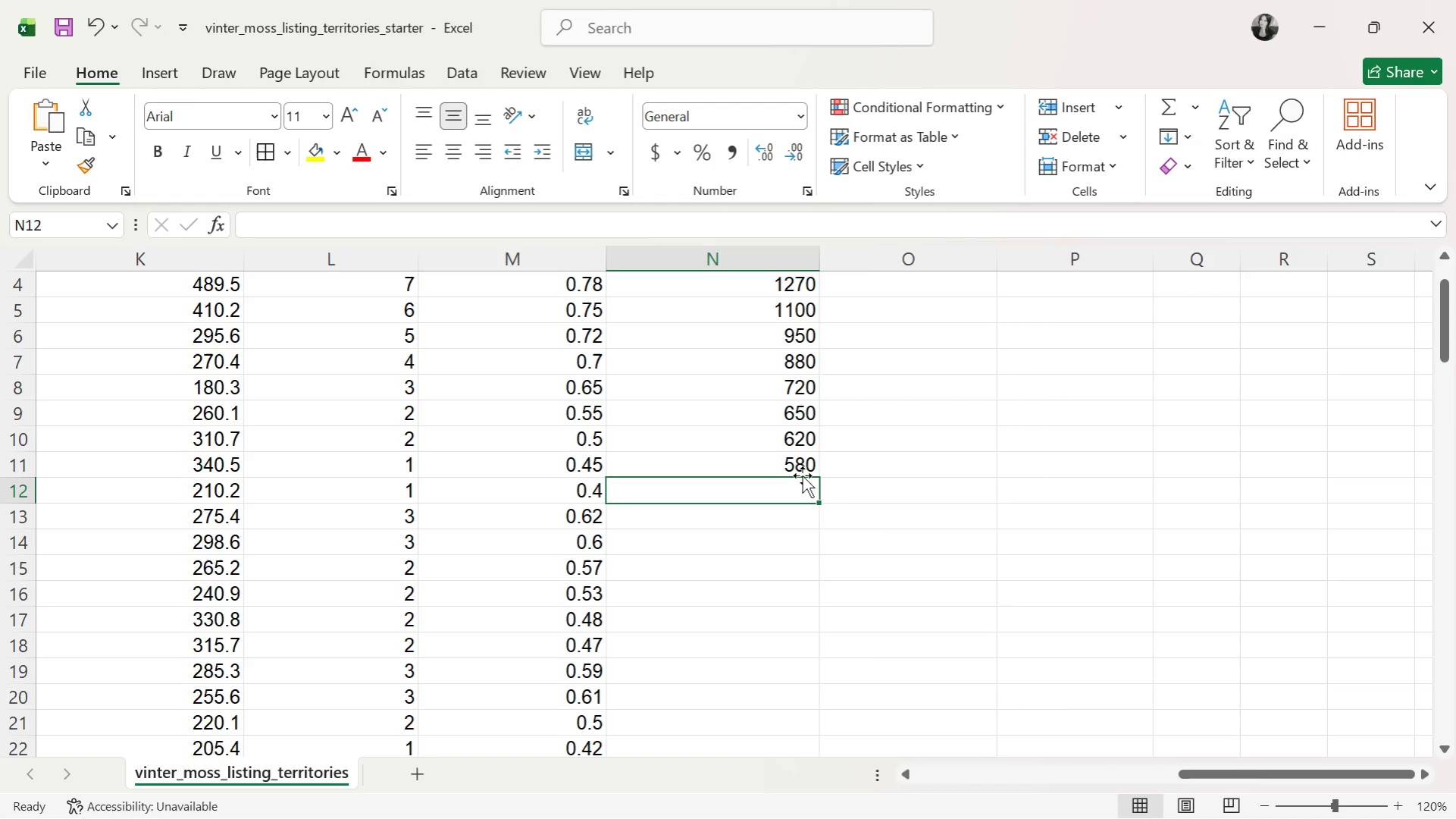 
type(540)
 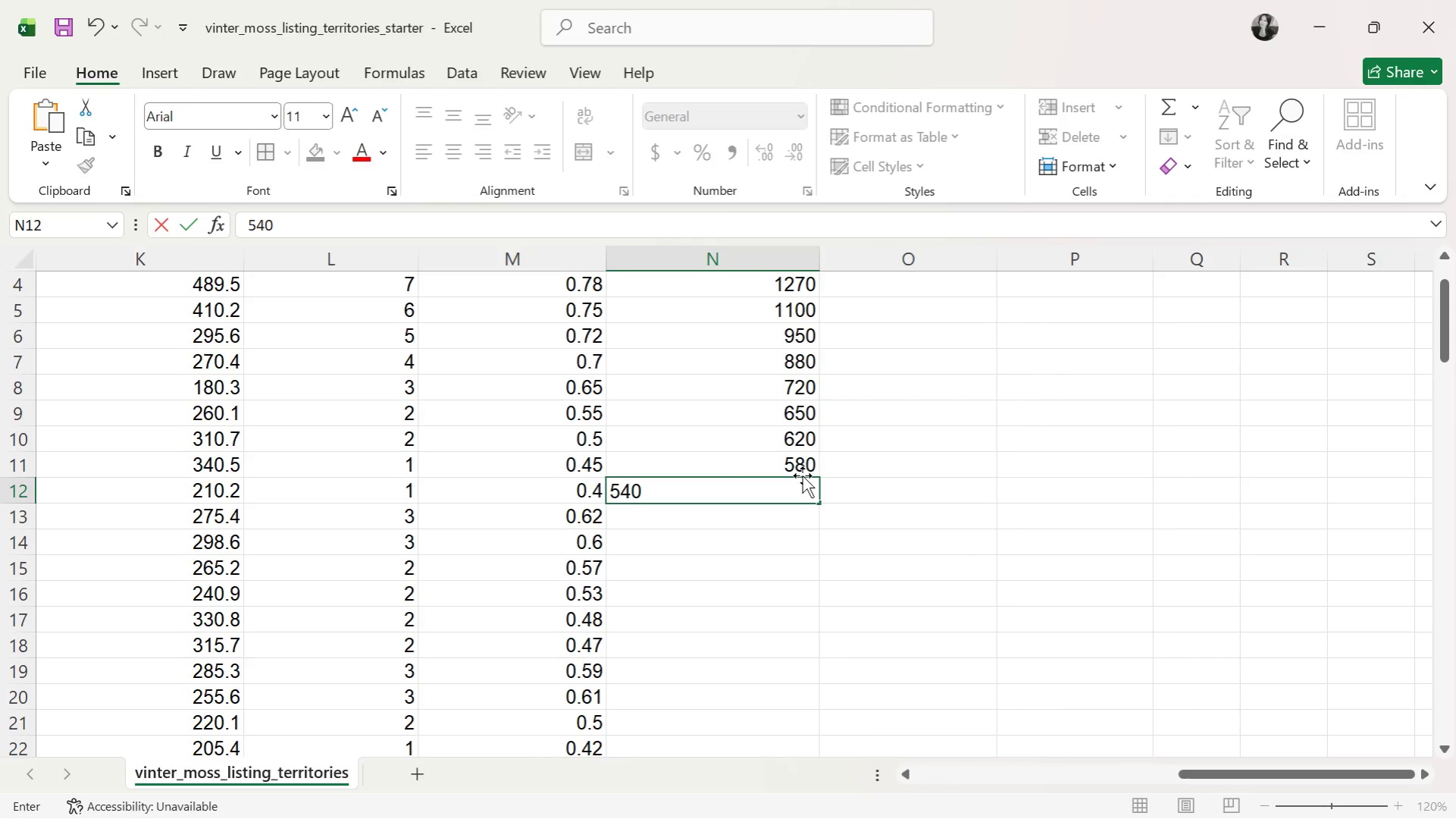 
key(ArrowDown)
 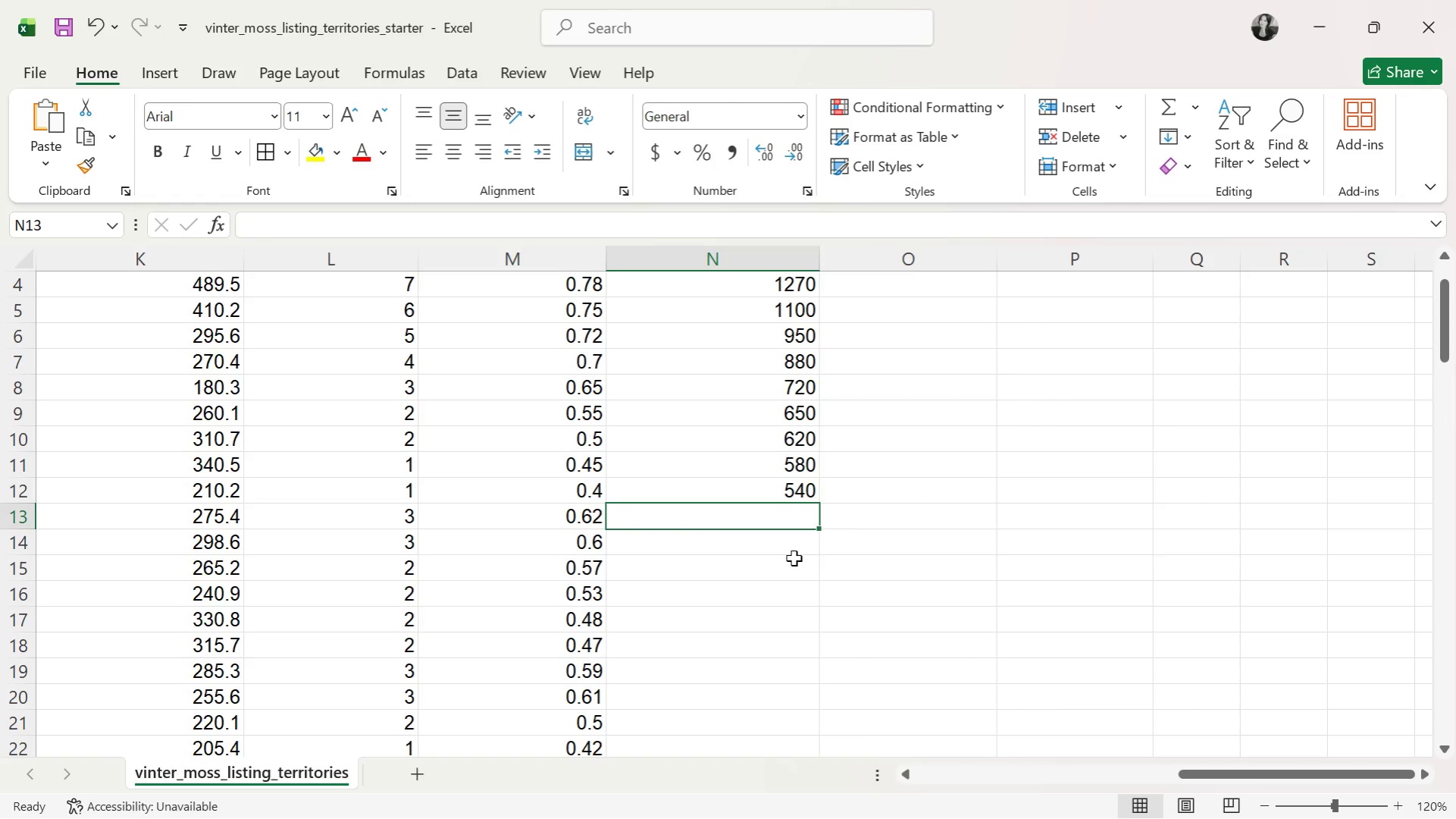 
wait(30.45)
 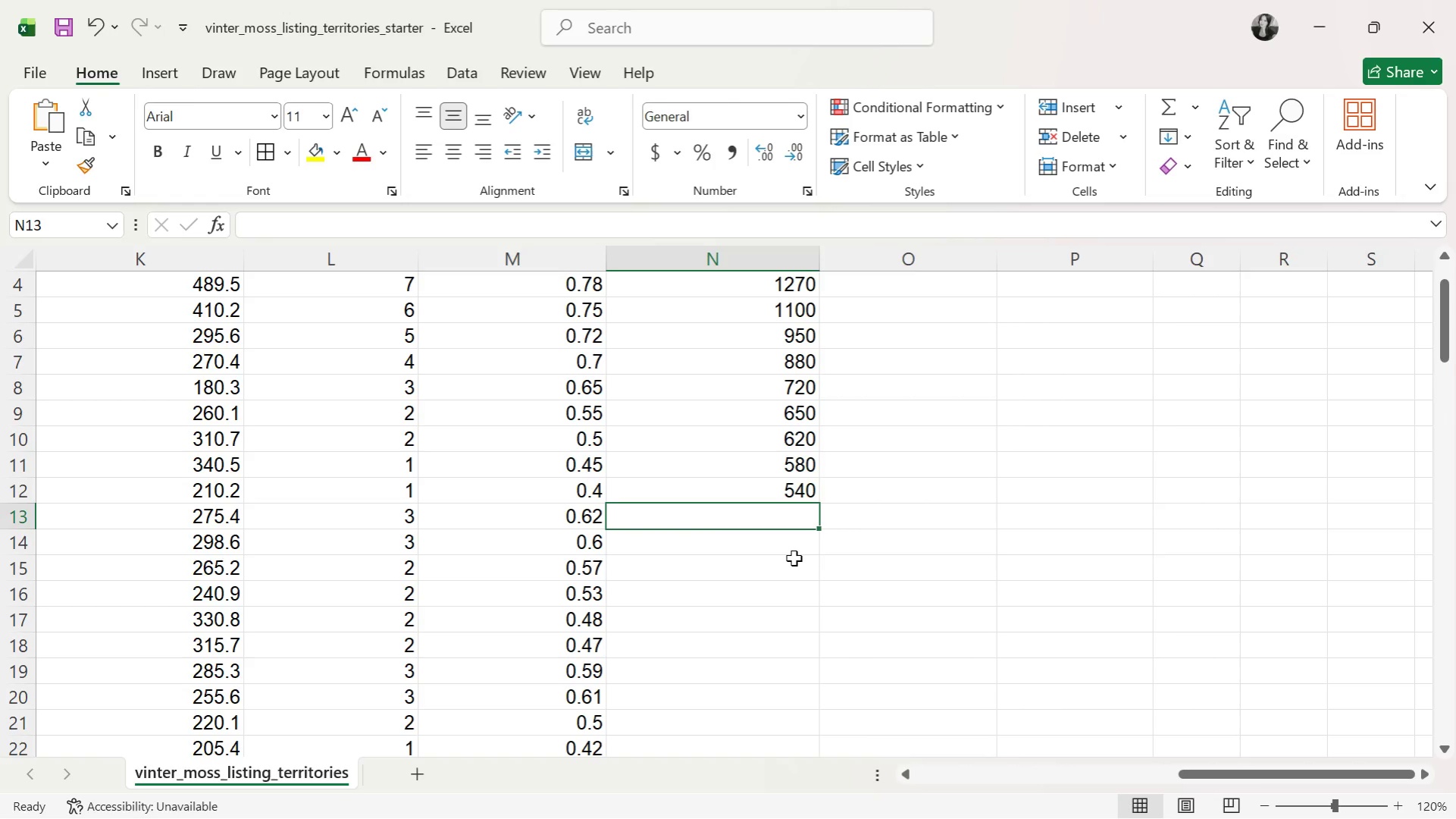 
type(810)
 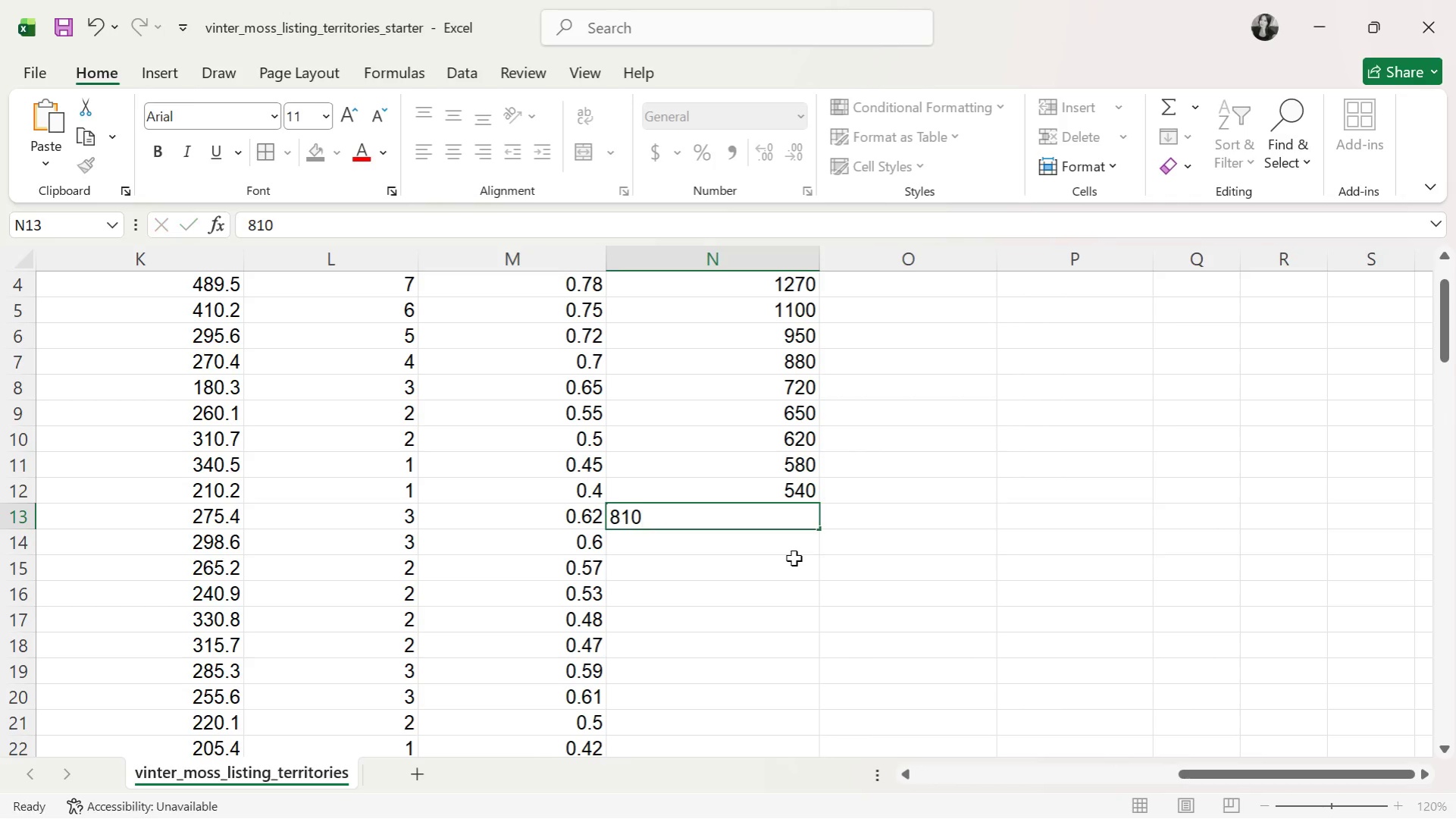 
key(ArrowDown)
 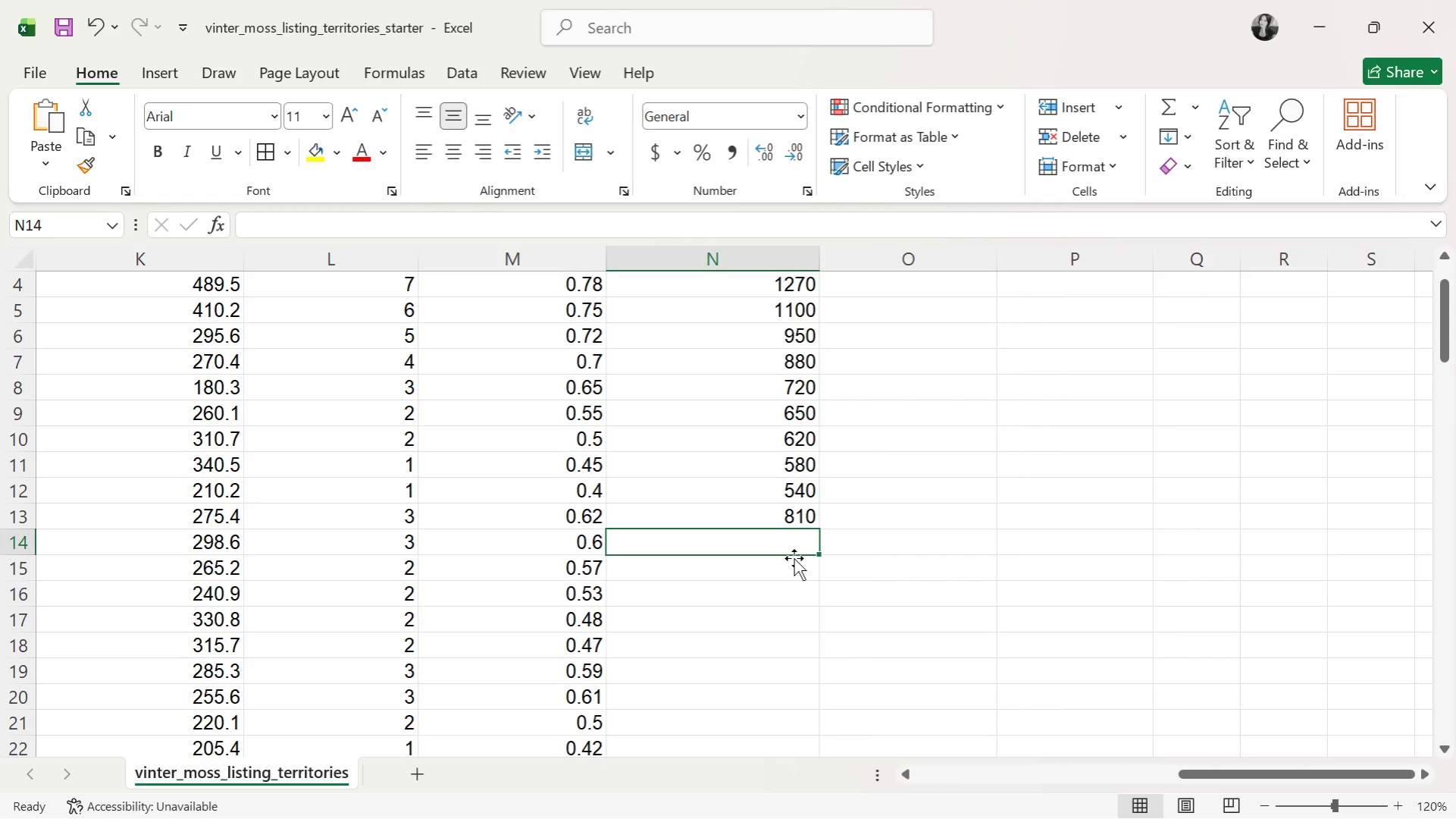 
wait(12.28)
 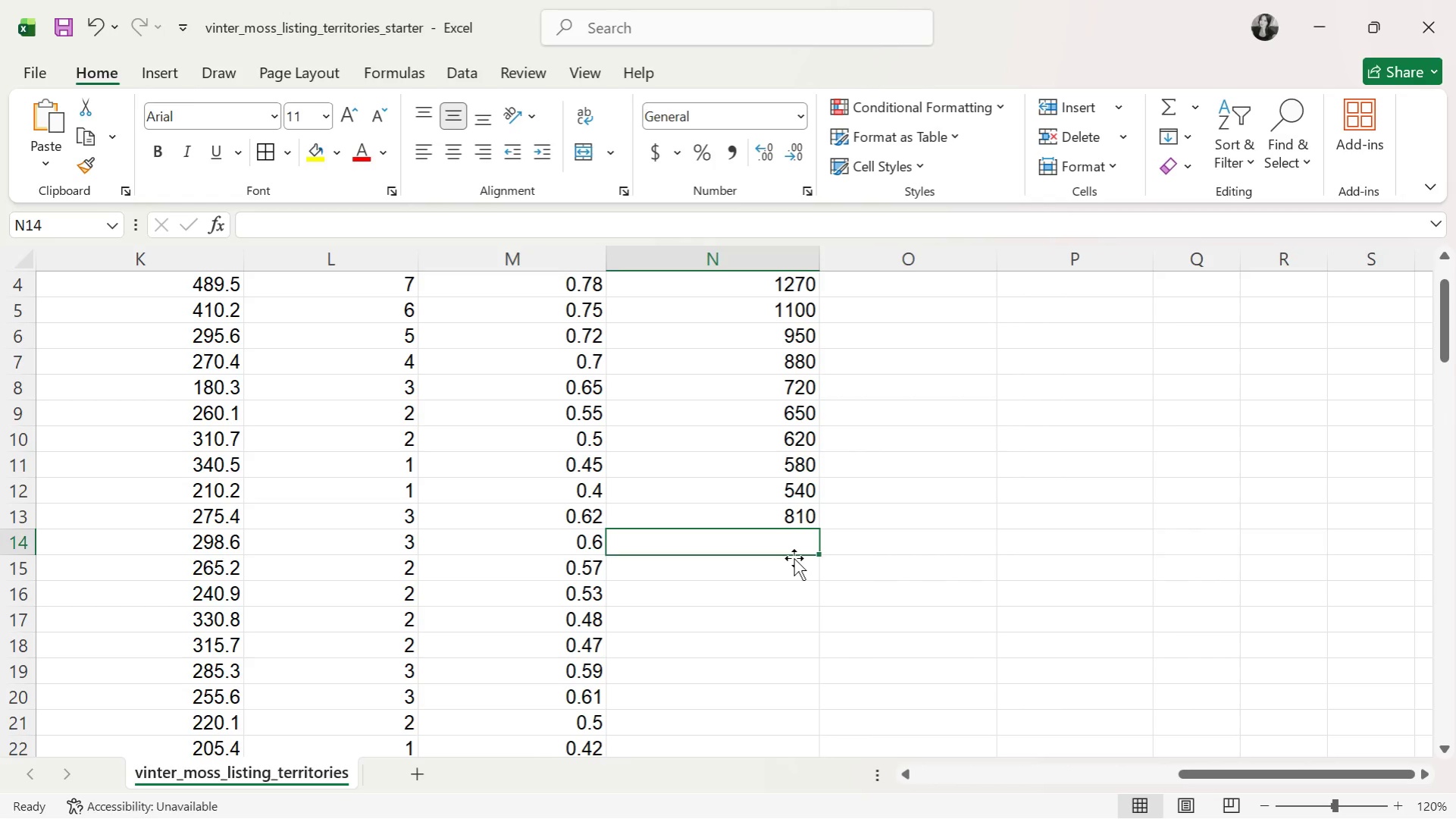 
type(790)
 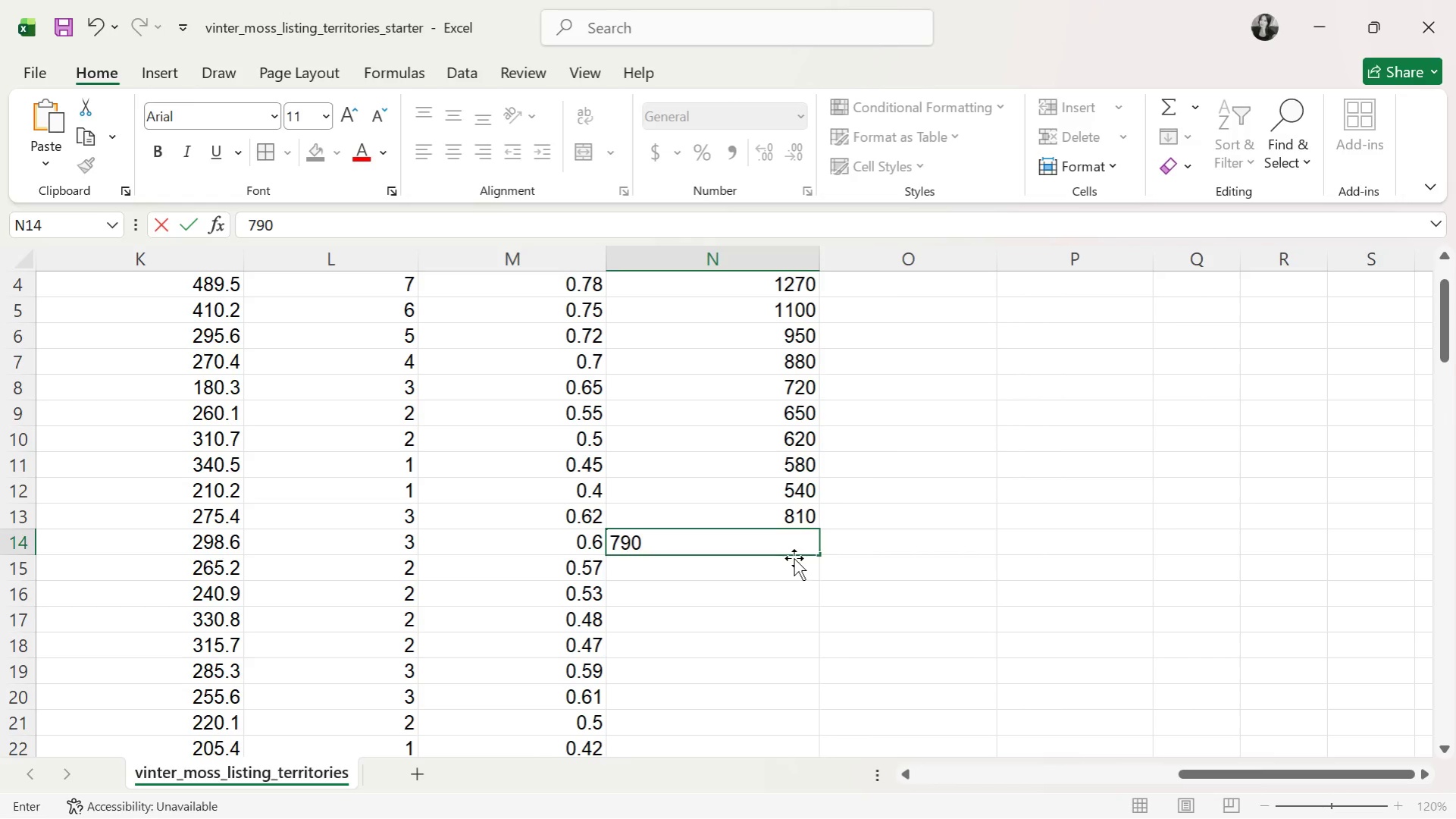 
key(ArrowDown)
 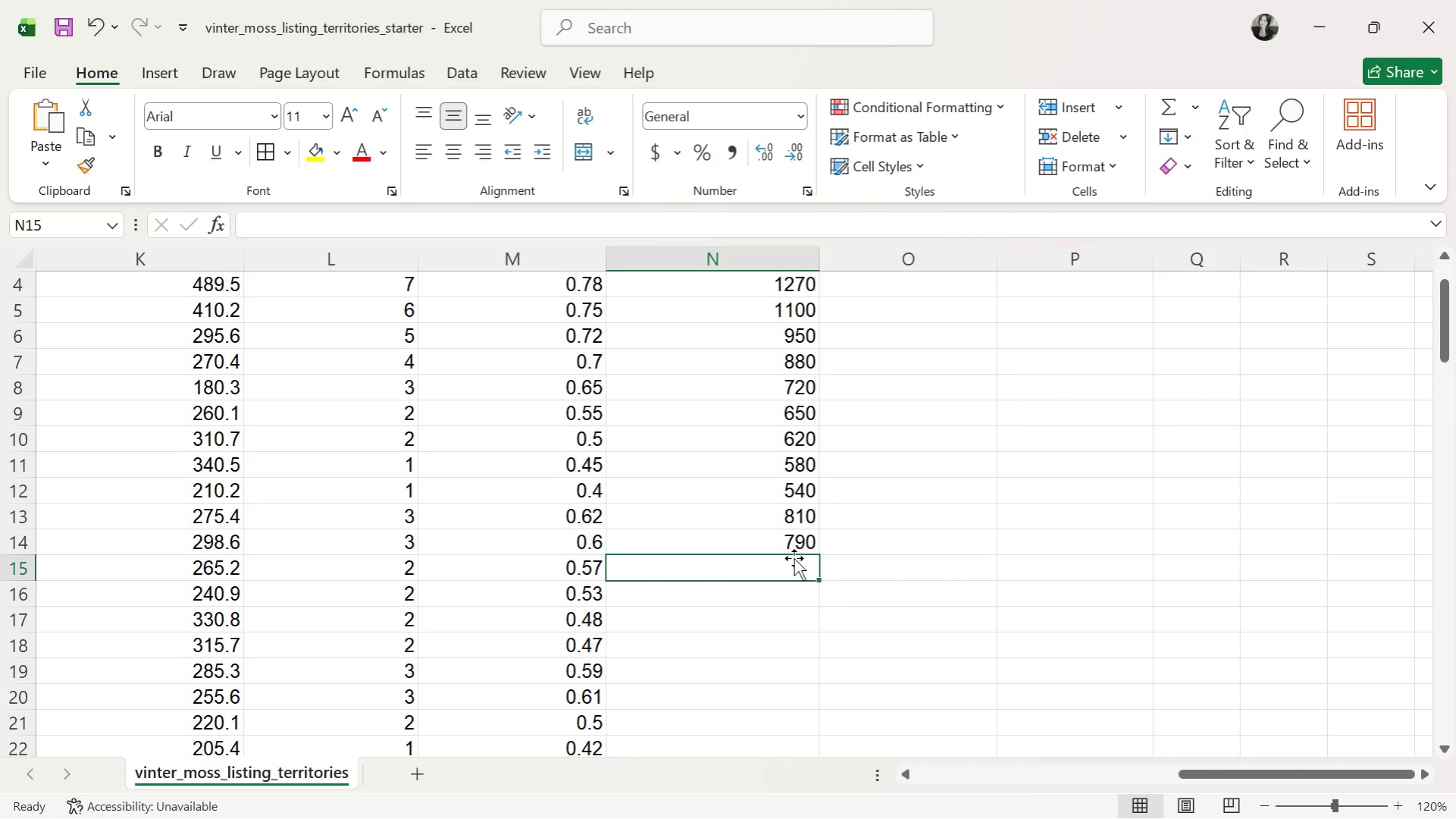 
wait(9.25)
 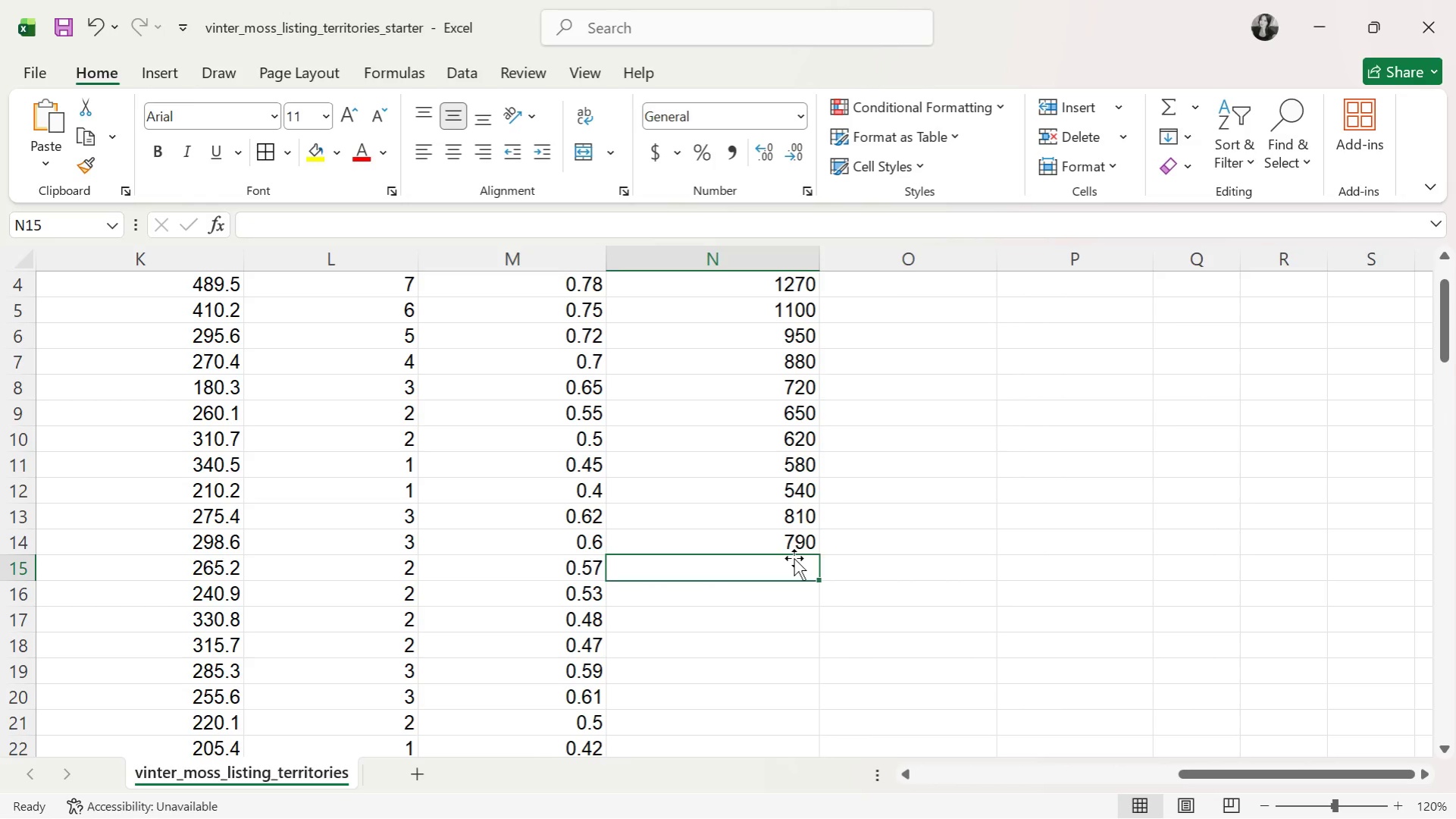 
key(ArrowUp)
 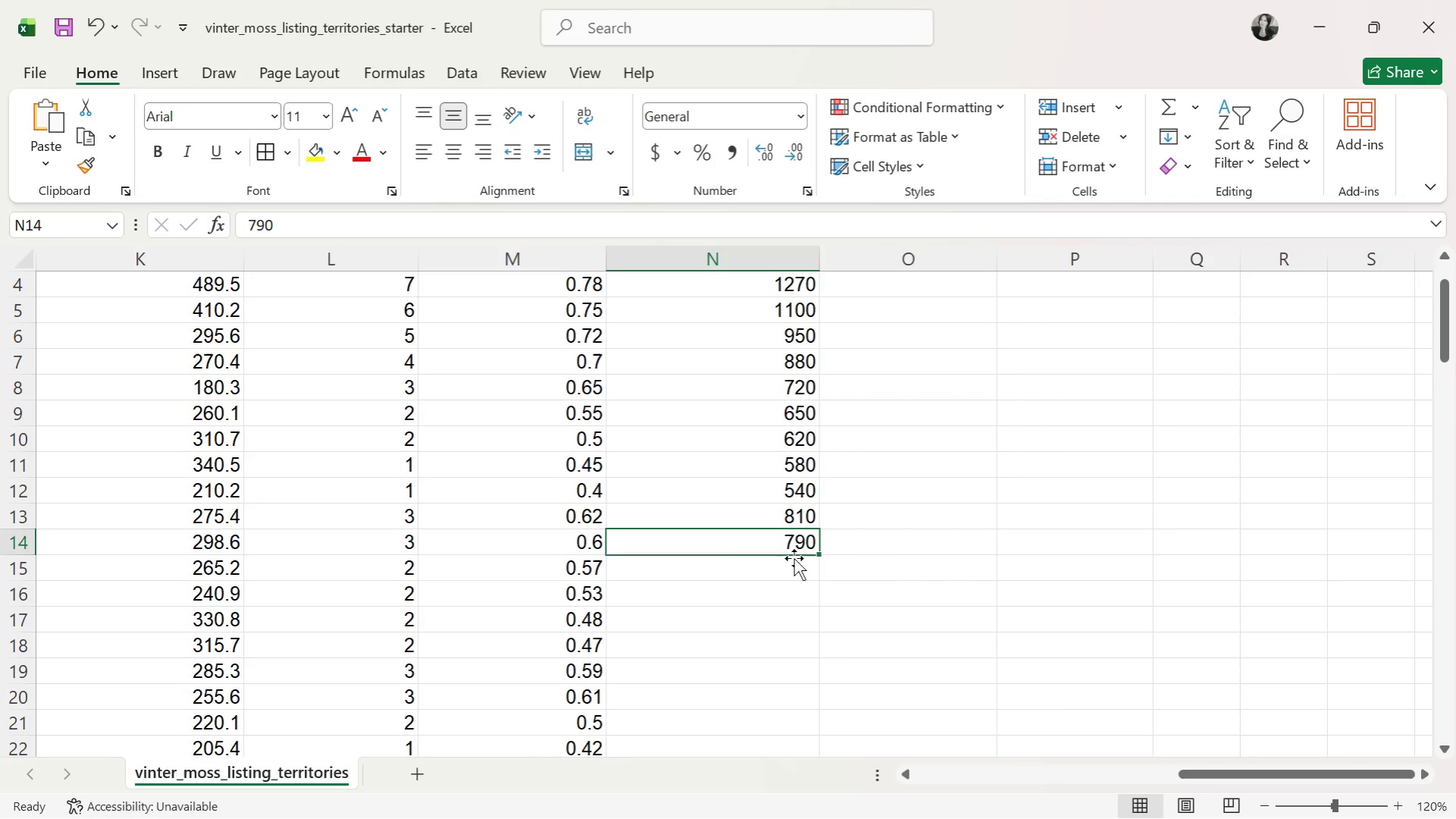 
key(ArrowDown)
 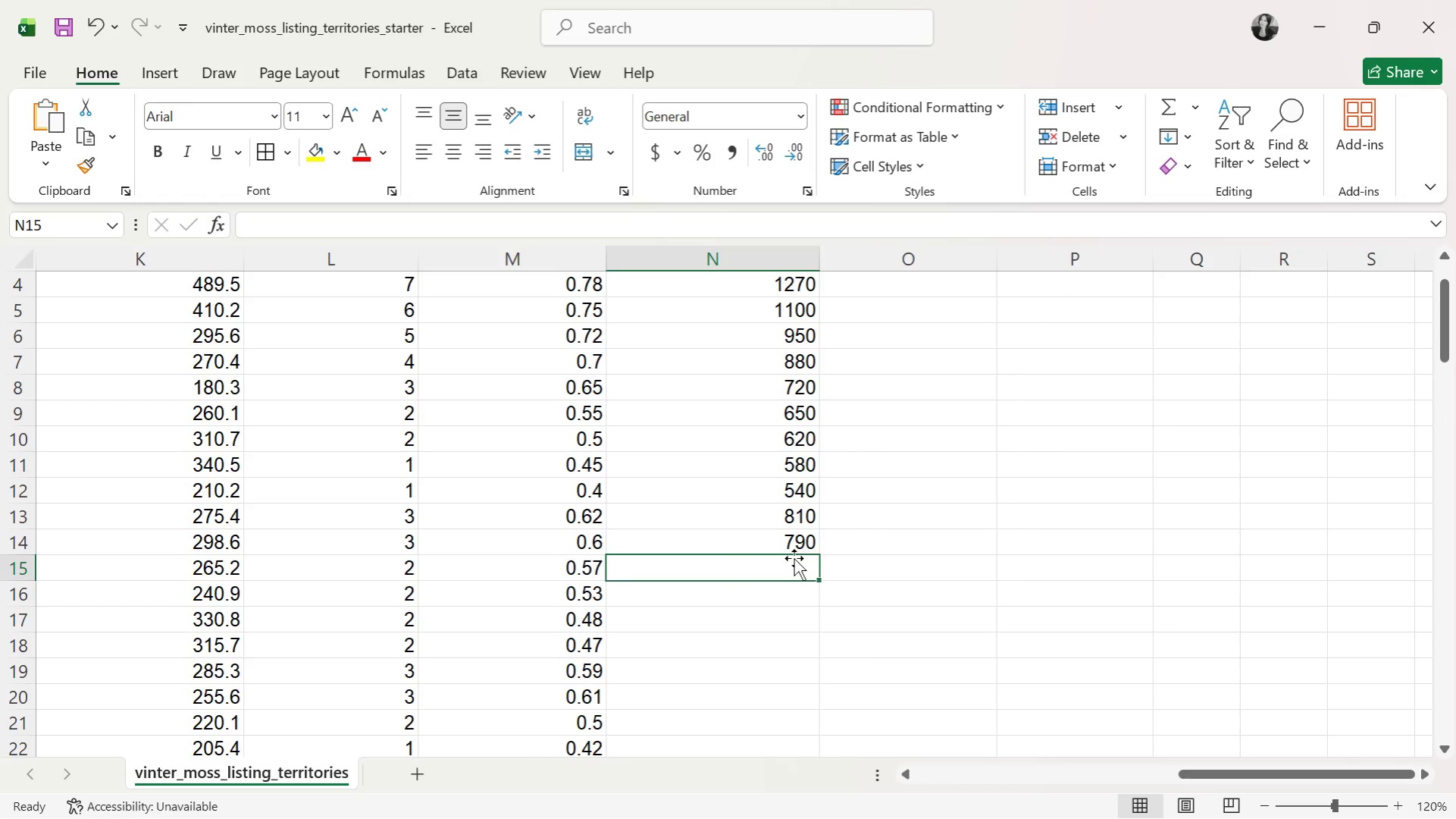 
wait(8.75)
 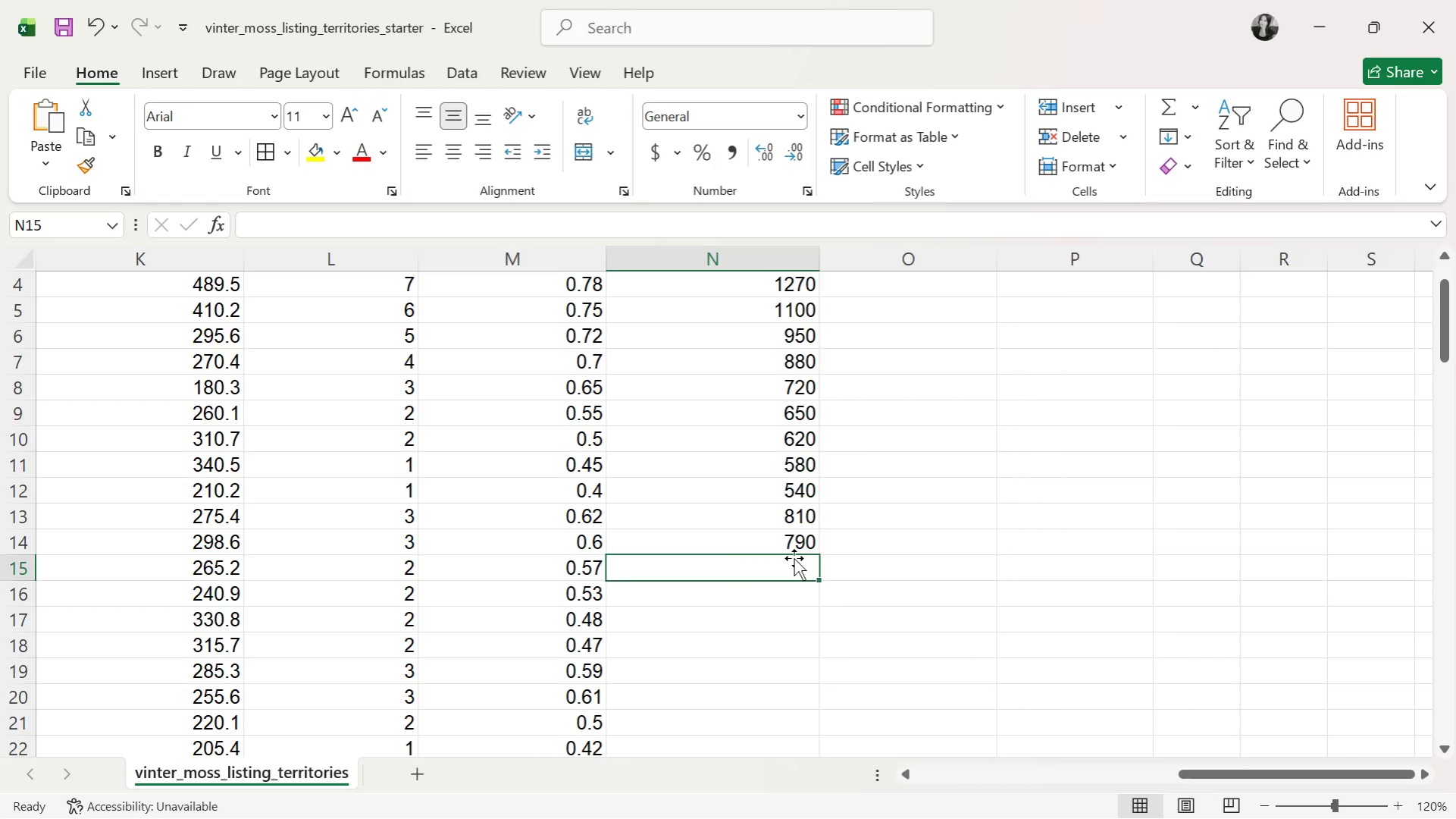 
type(700)
 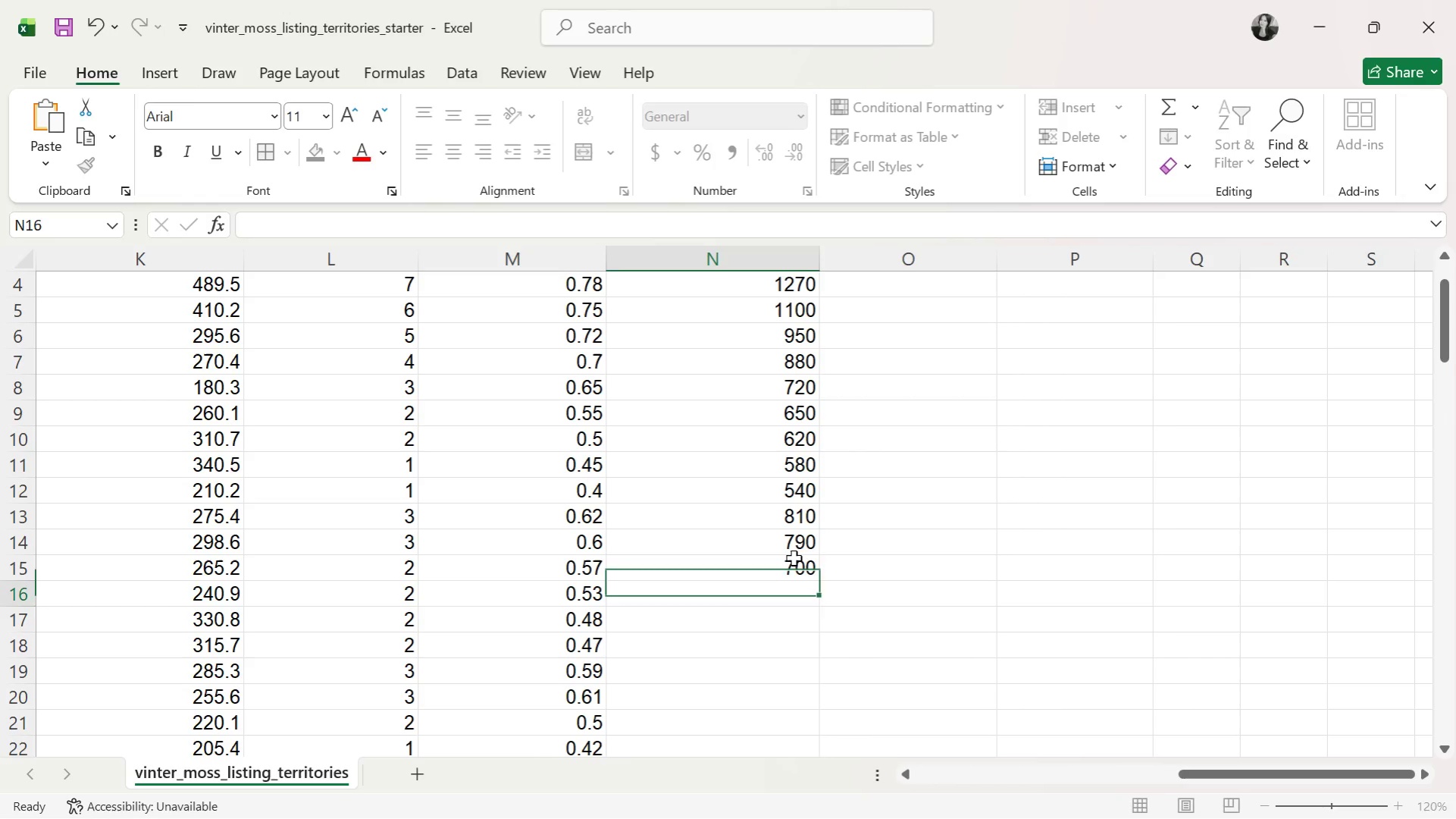 
key(Enter)
 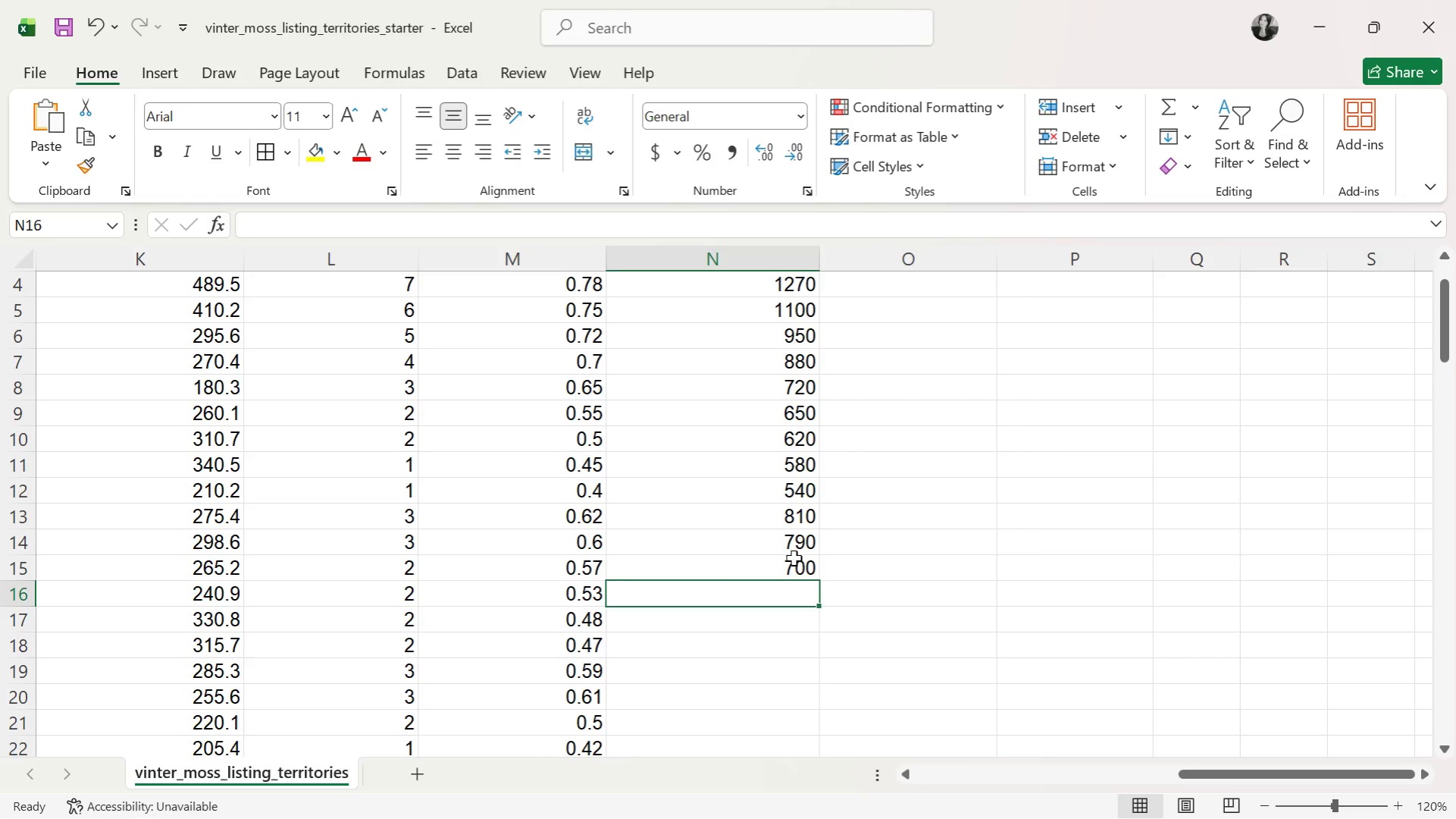 
wait(5.2)
 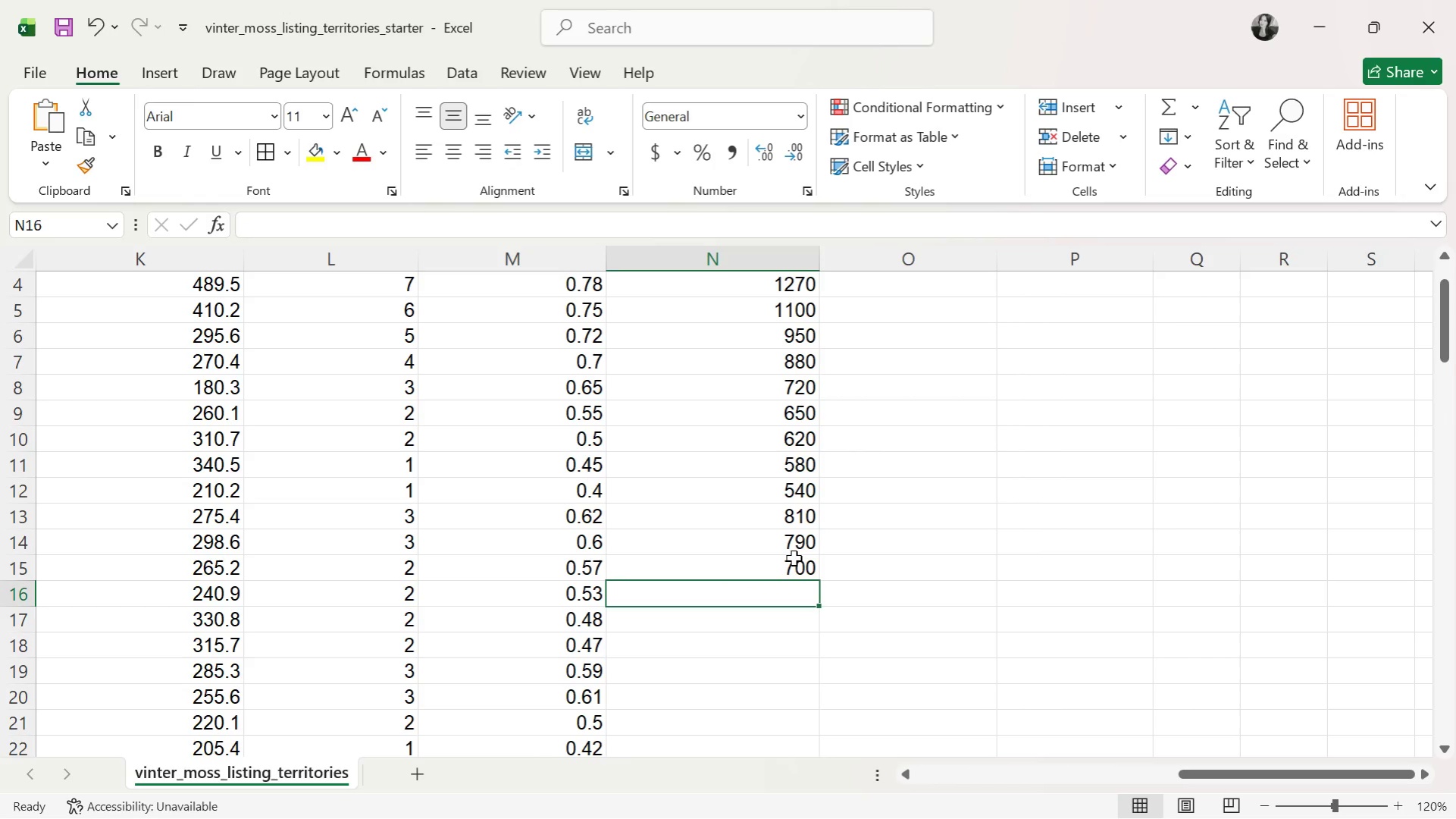 
type(680)
 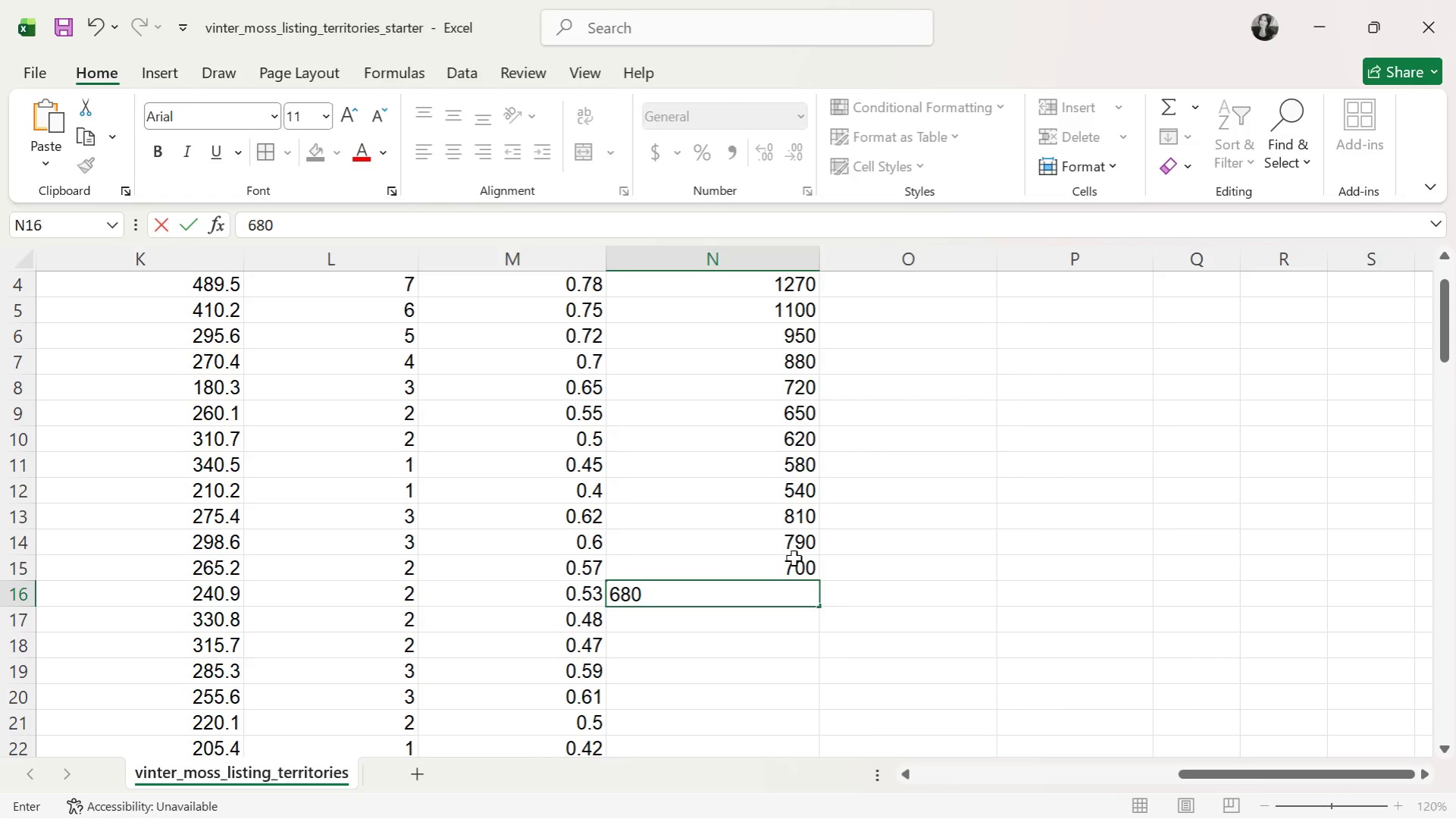 
key(ArrowDown)
 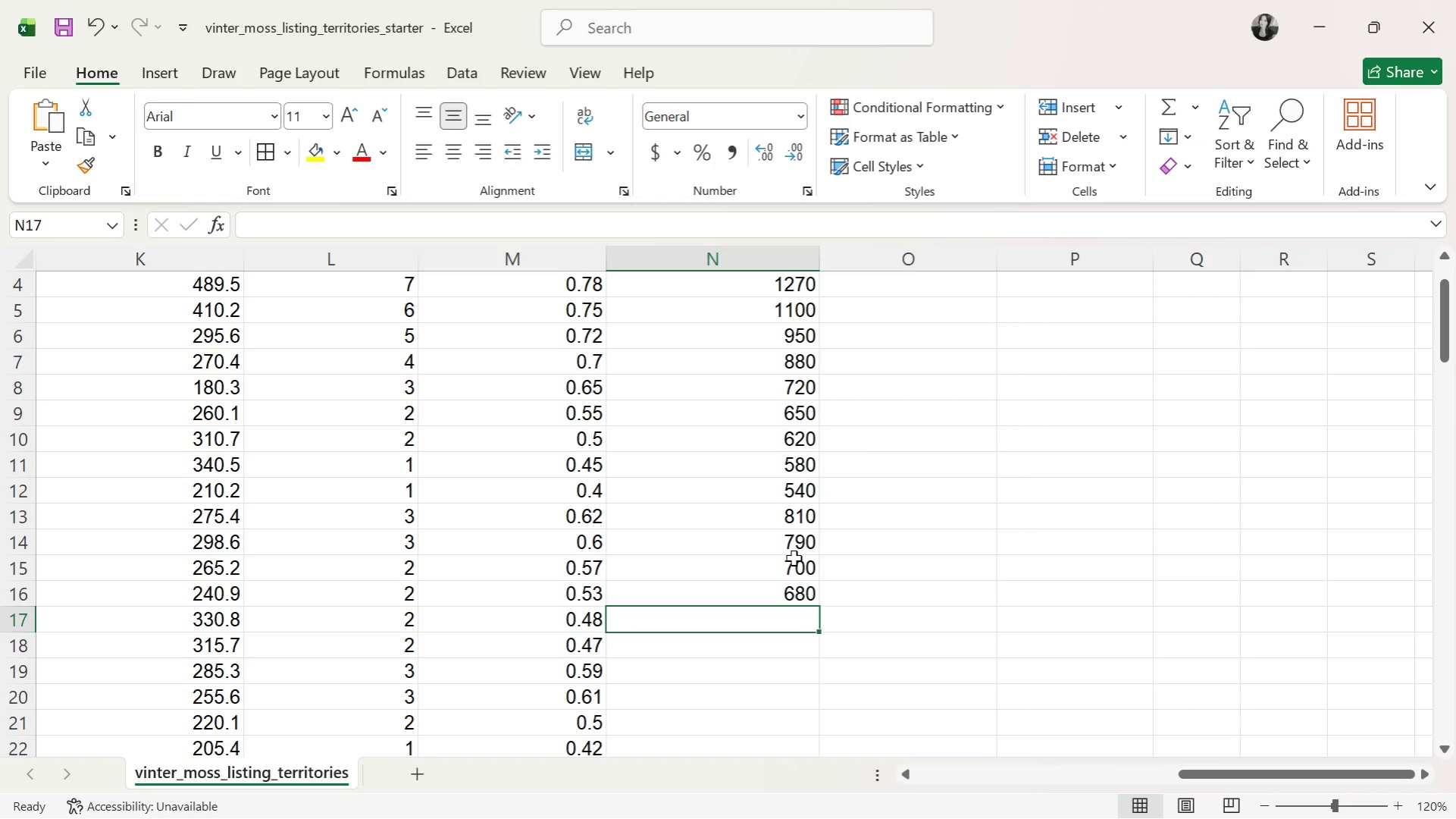 
wait(23.38)
 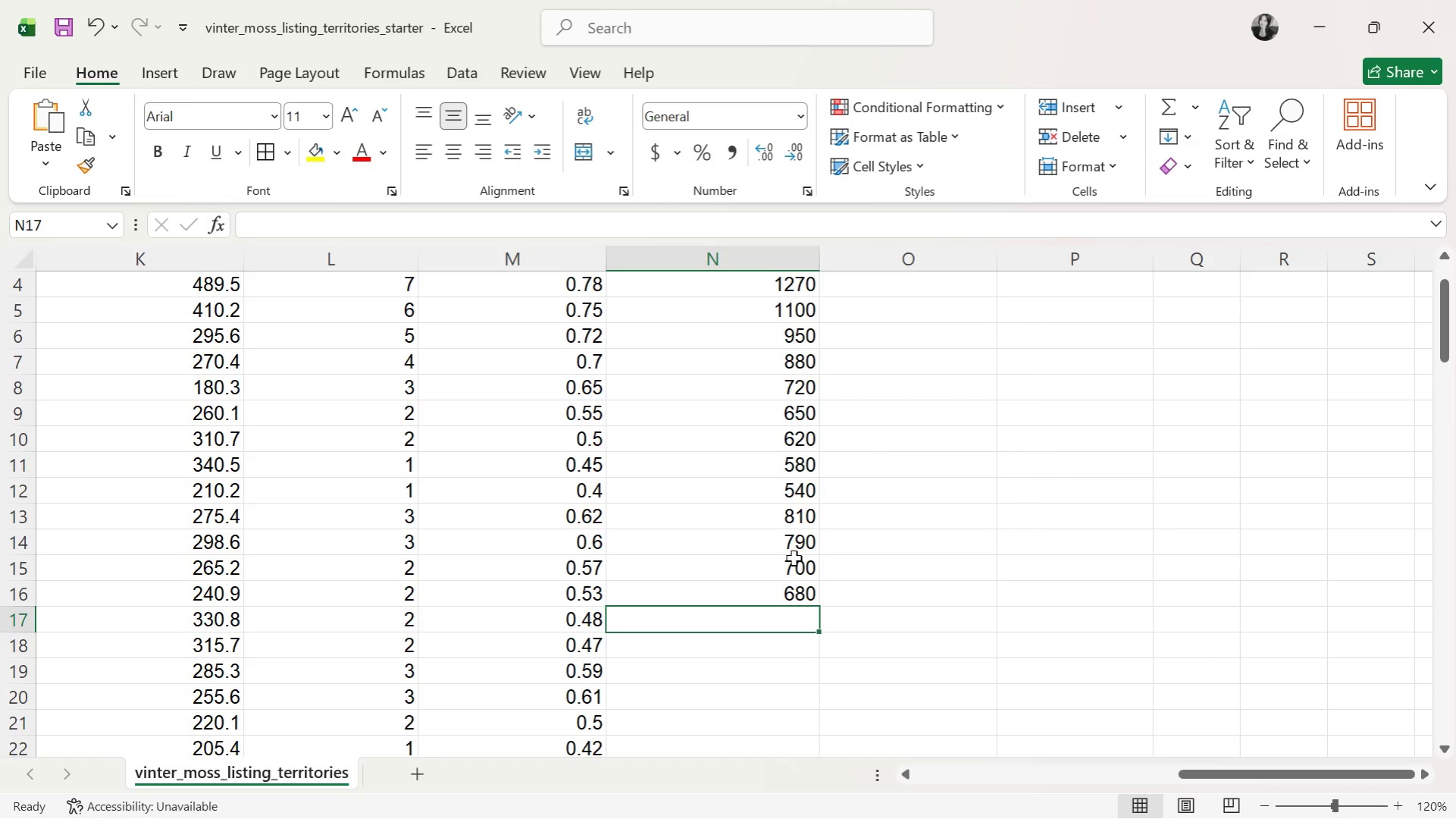 
type(640)
 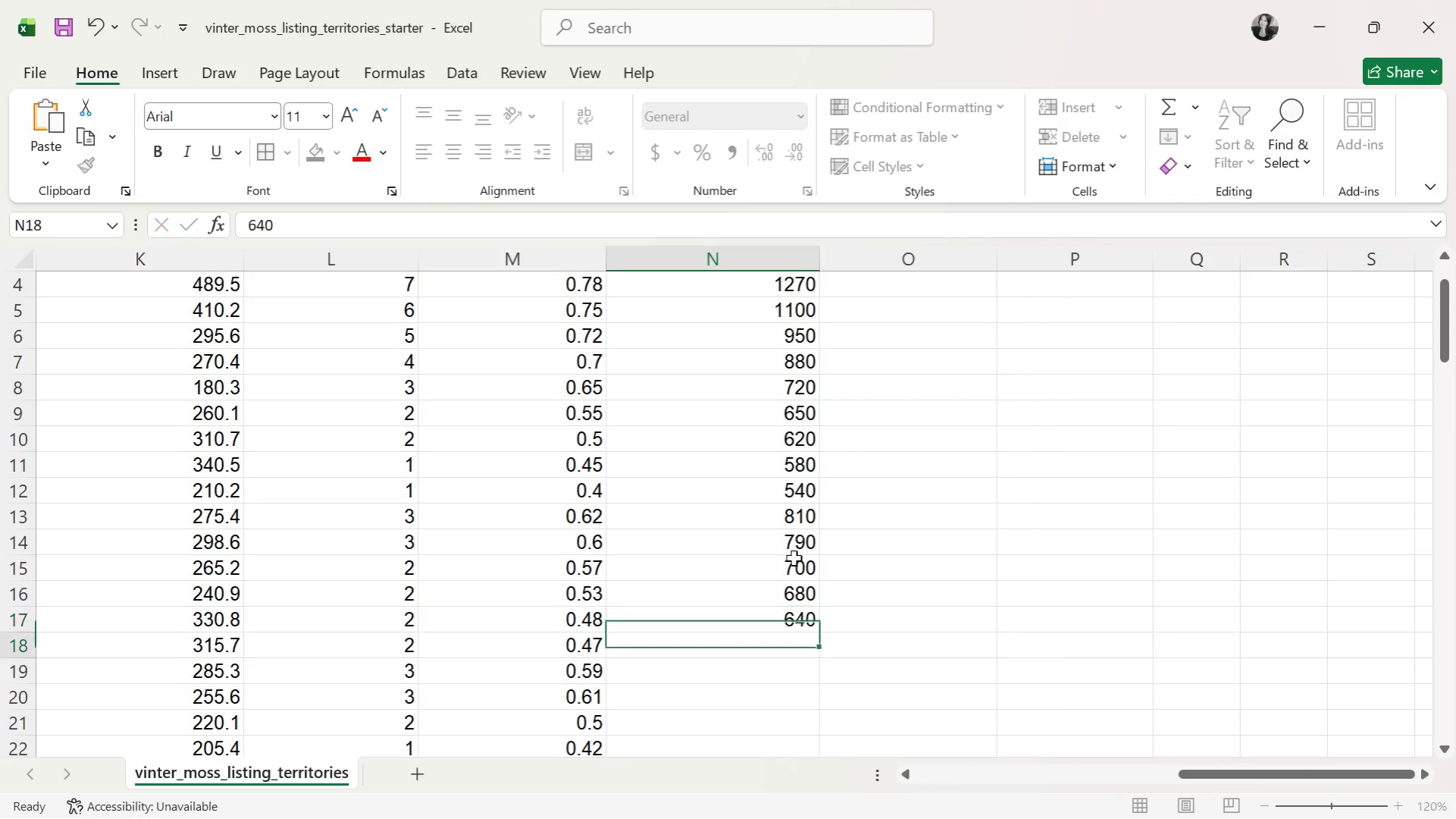 
key(ArrowDown)
 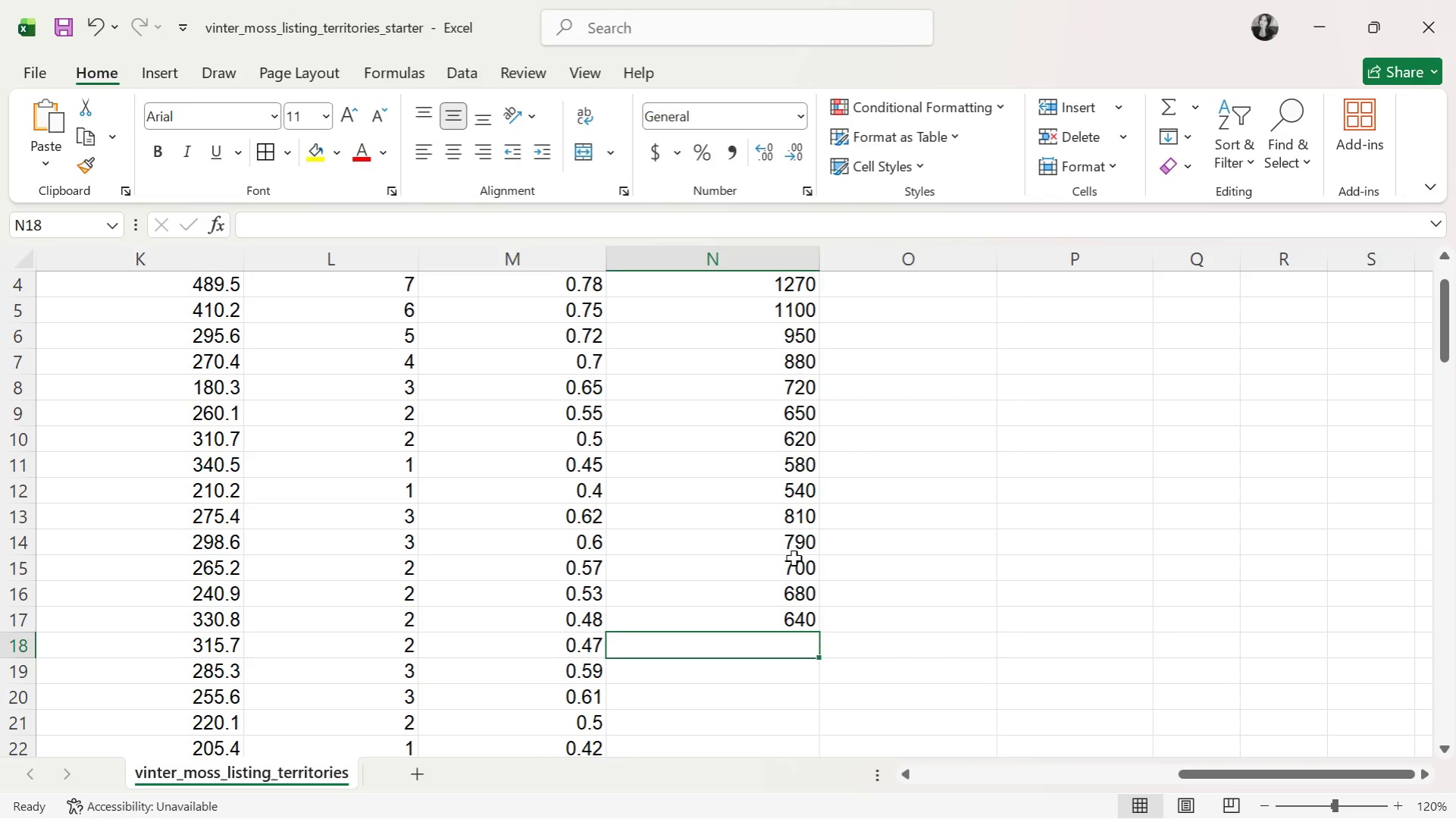 
key(ArrowUp)
 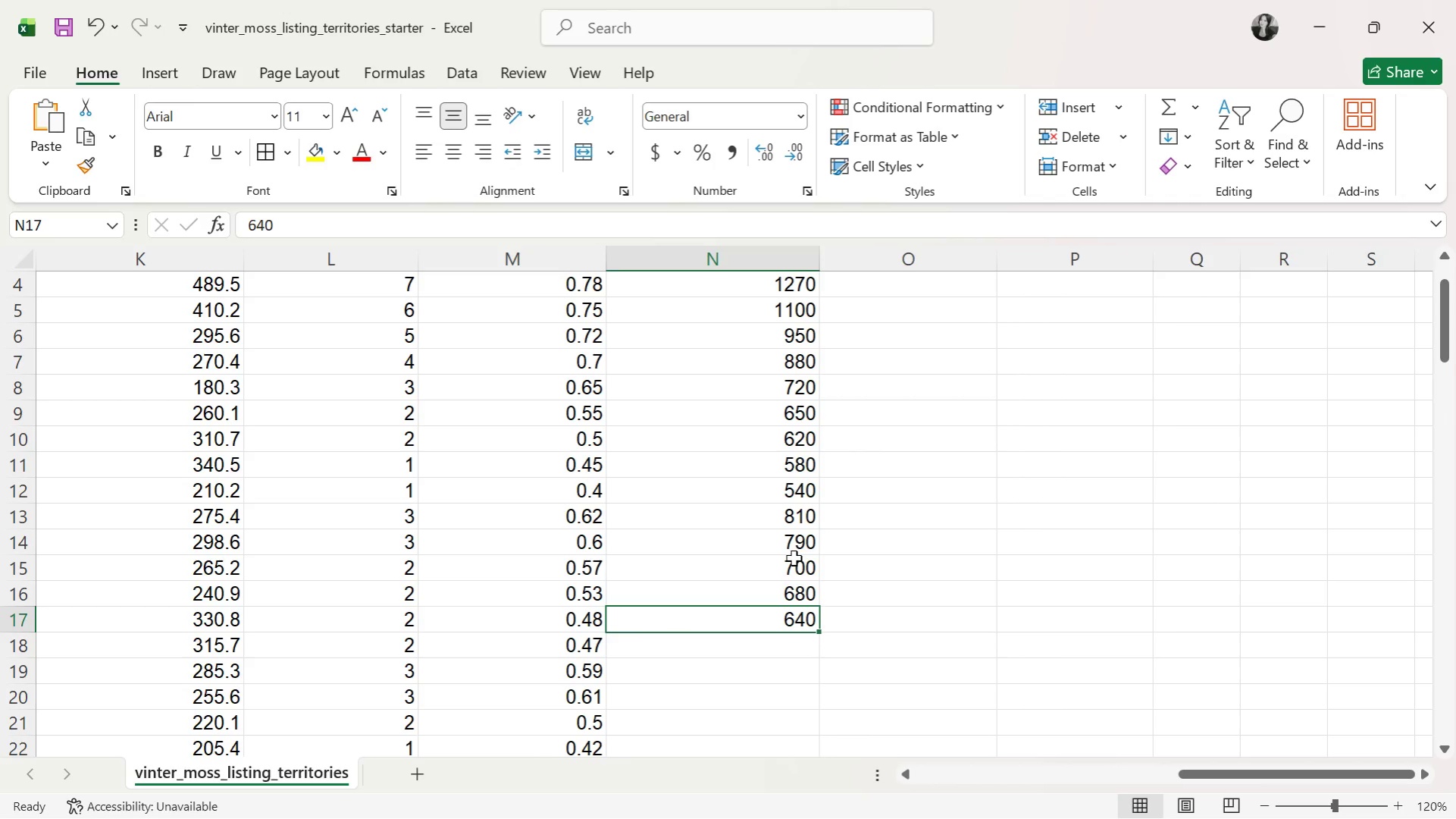 
key(ArrowUp)
 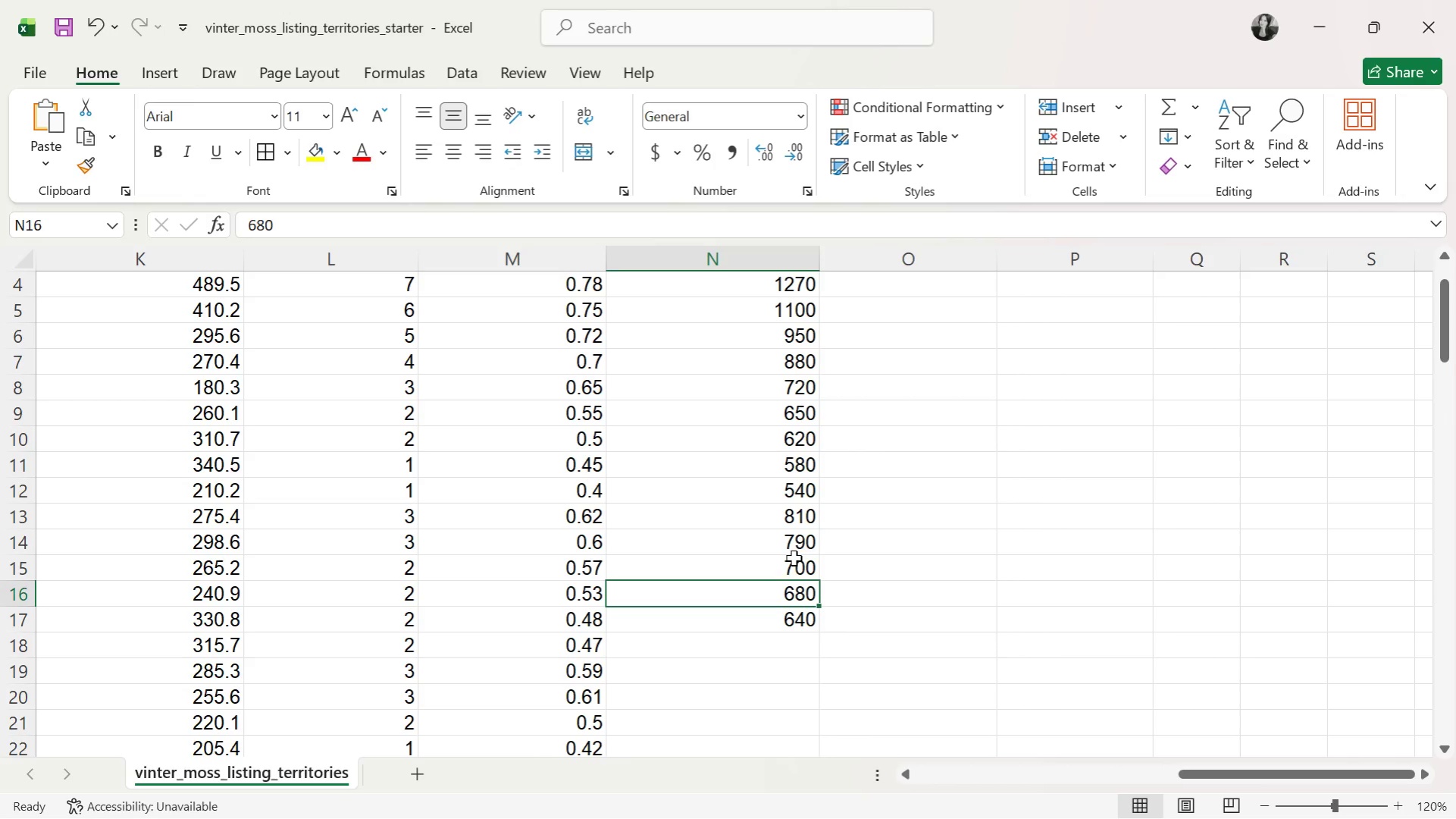 
key(ArrowDown)
 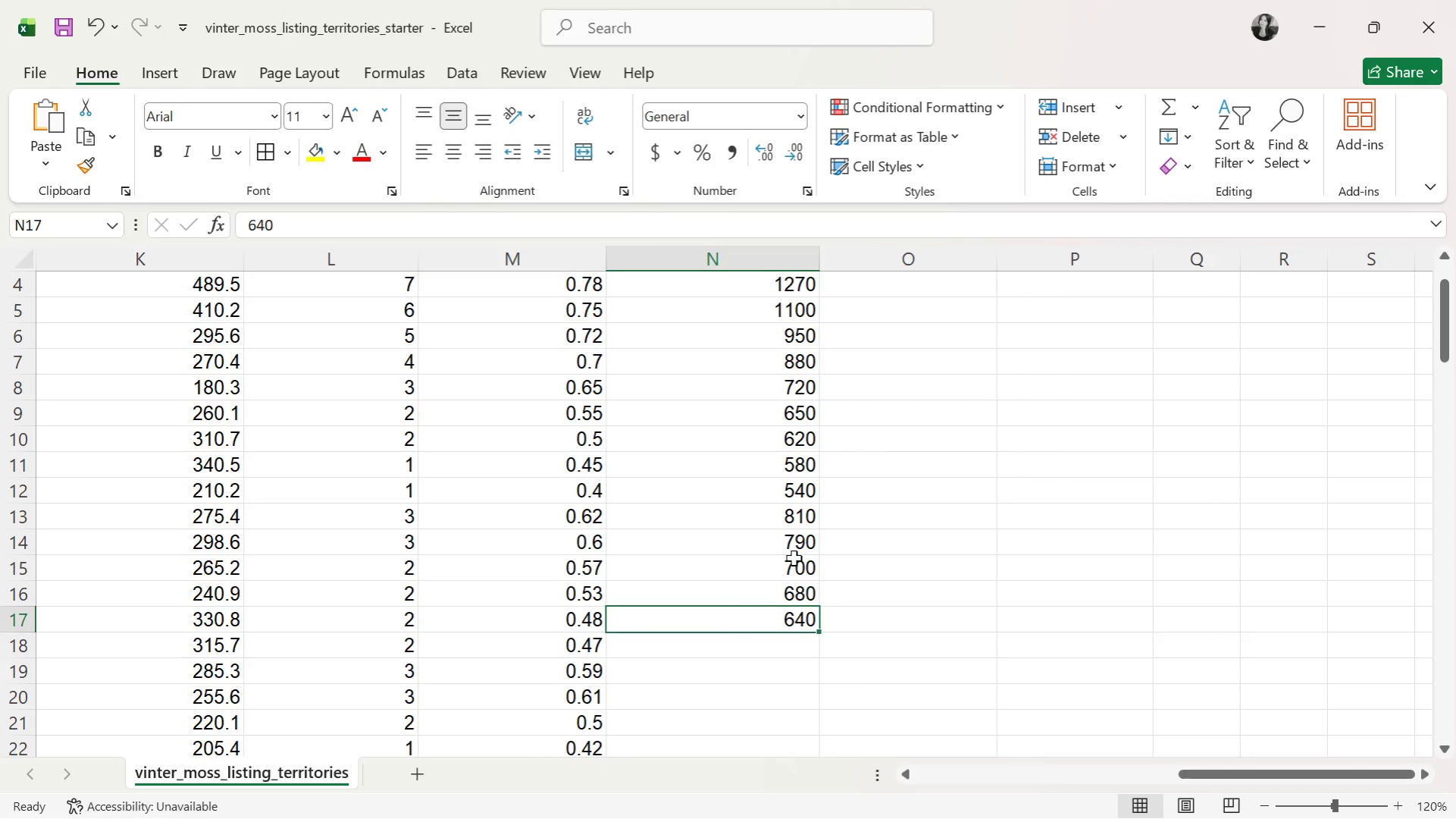 
key(ArrowDown)
 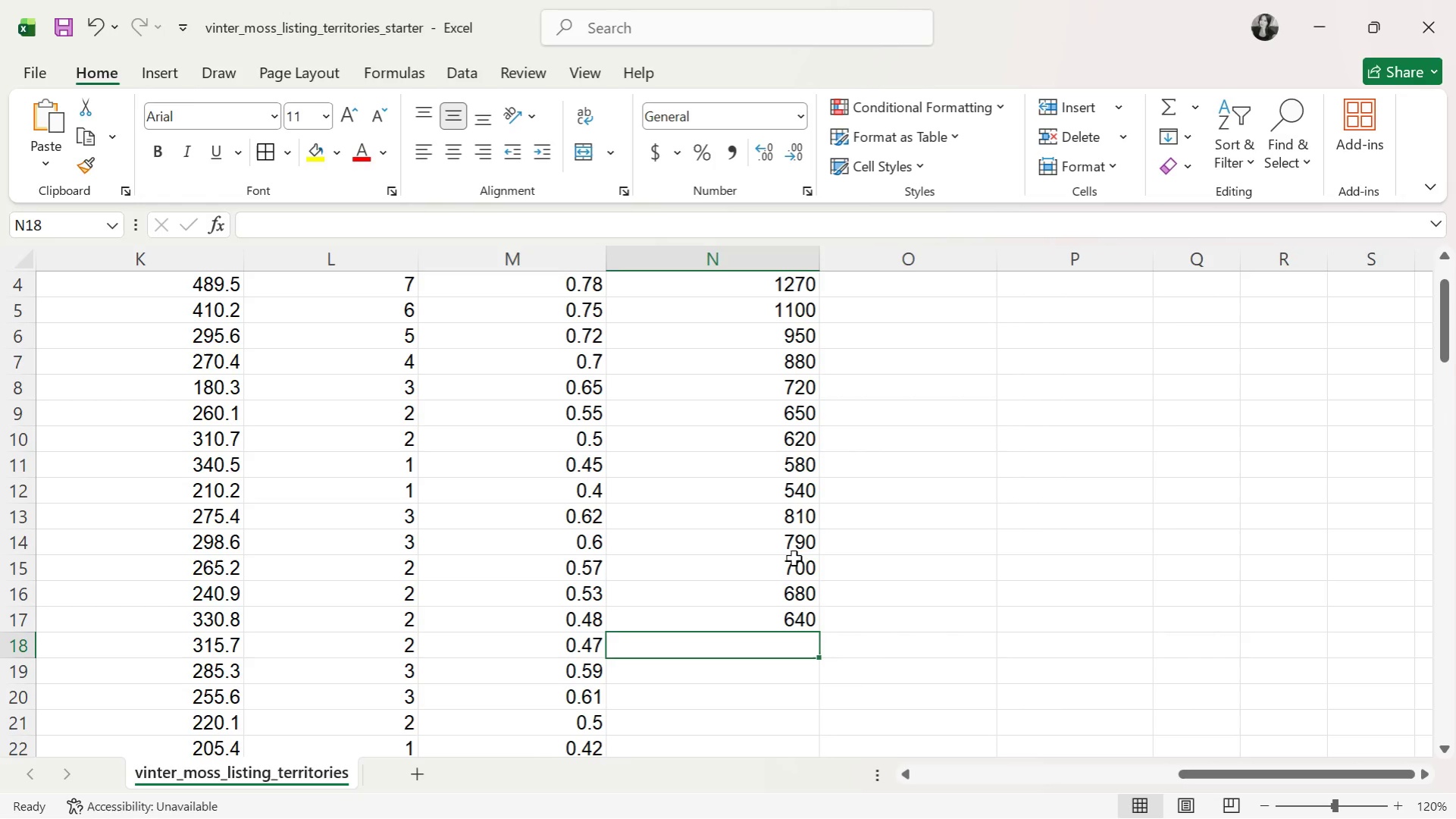 
type(630)
 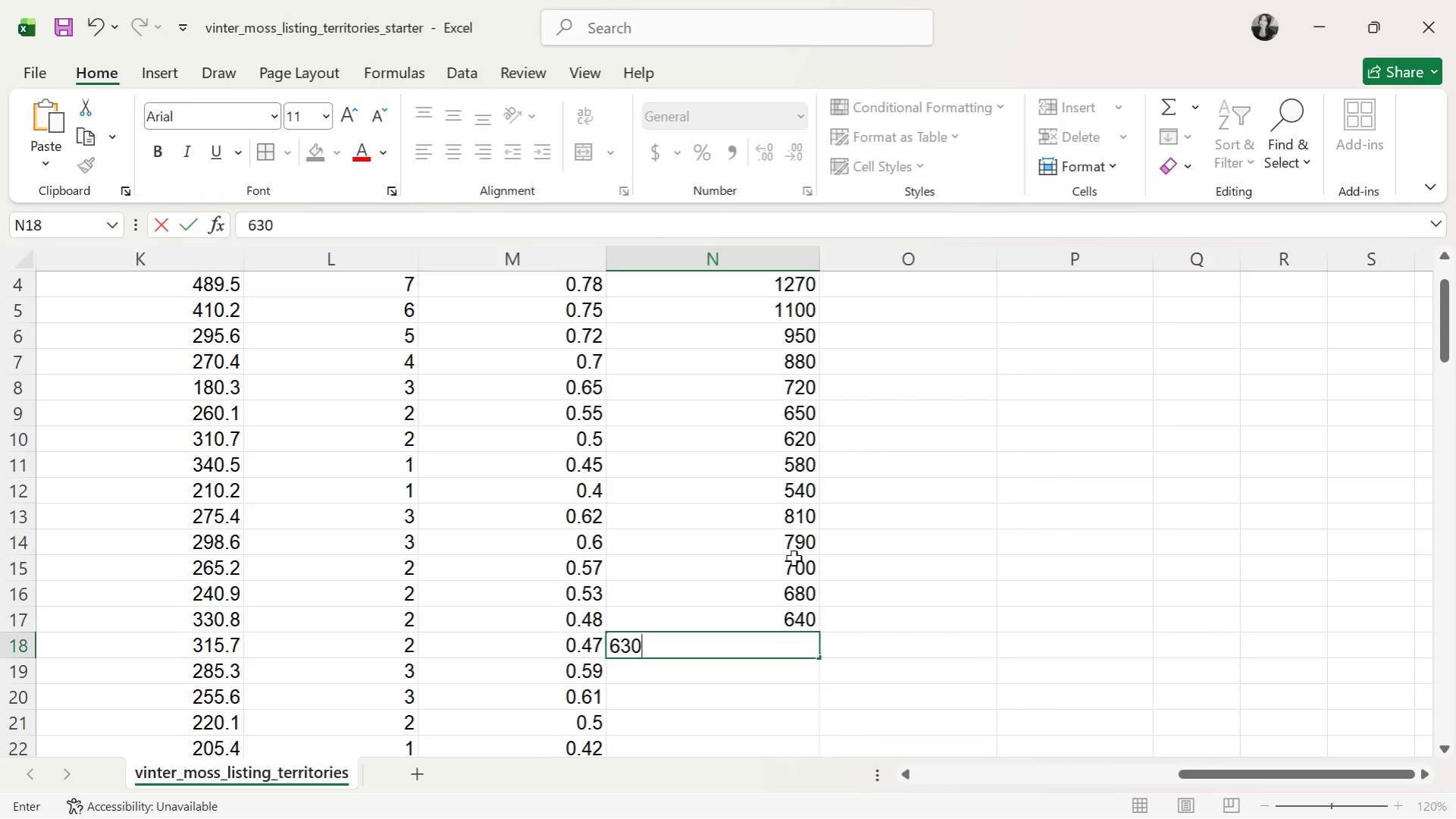 
key(ArrowDown)
 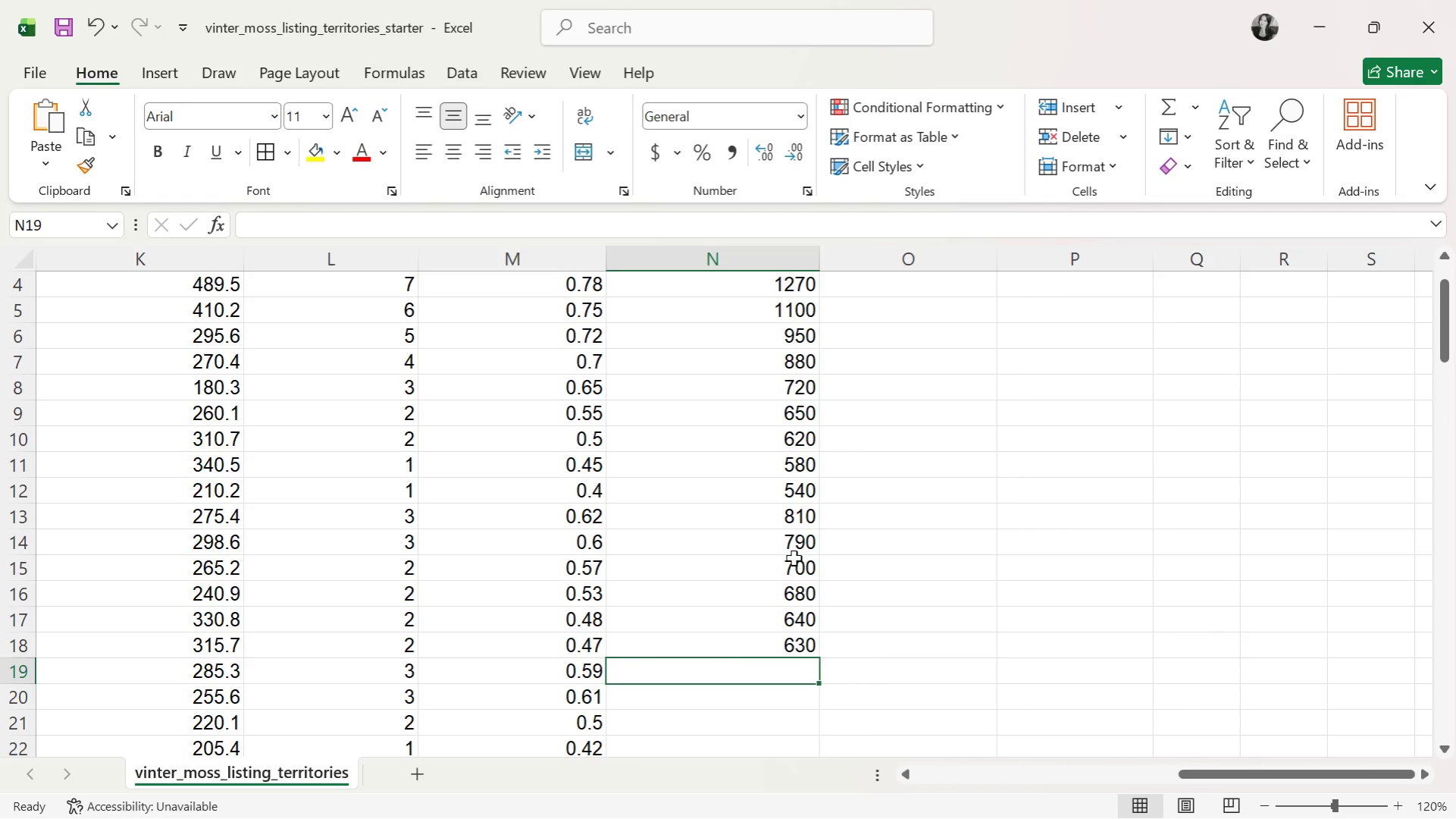 
type(760)
 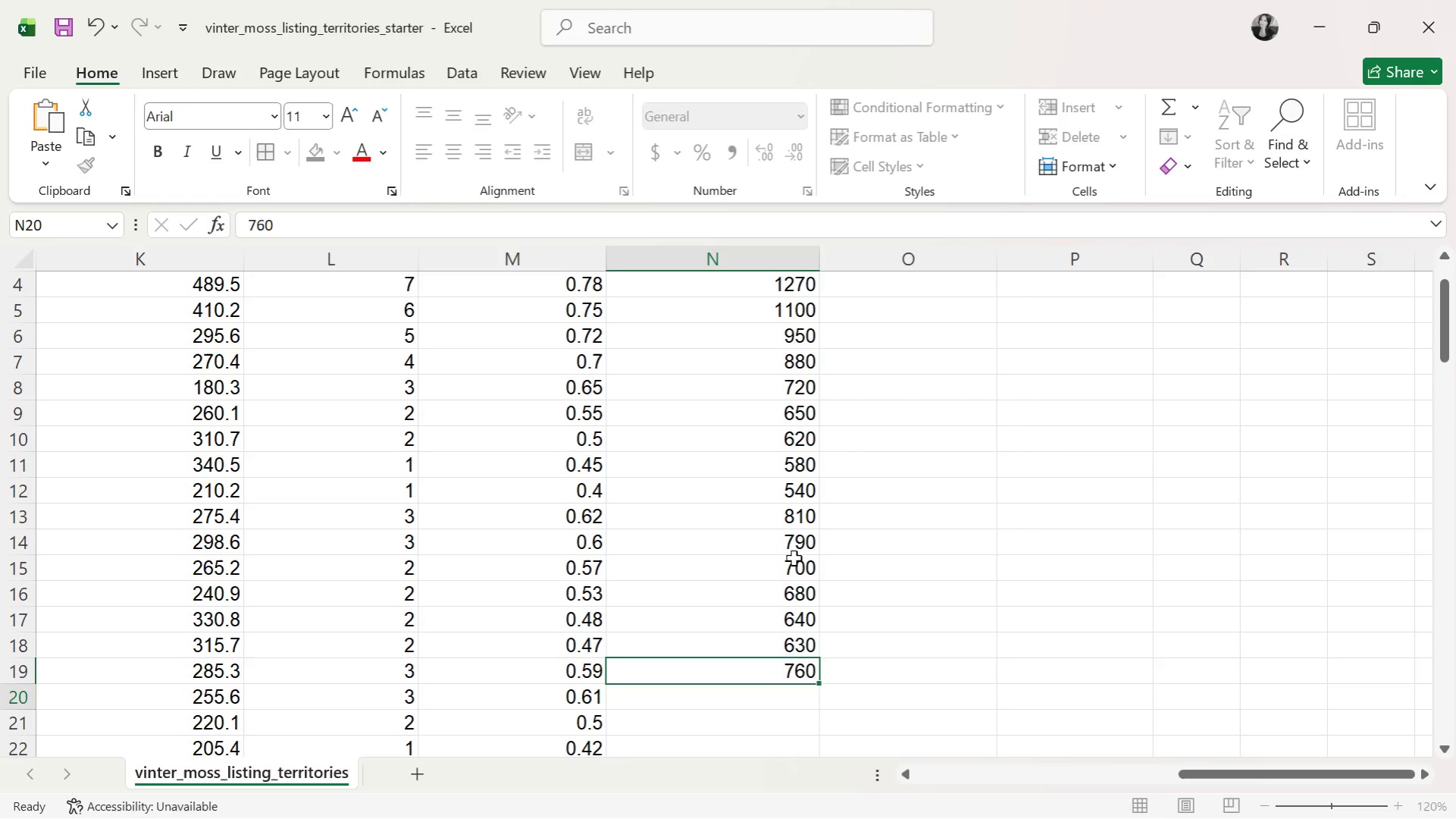 
key(ArrowDown)
 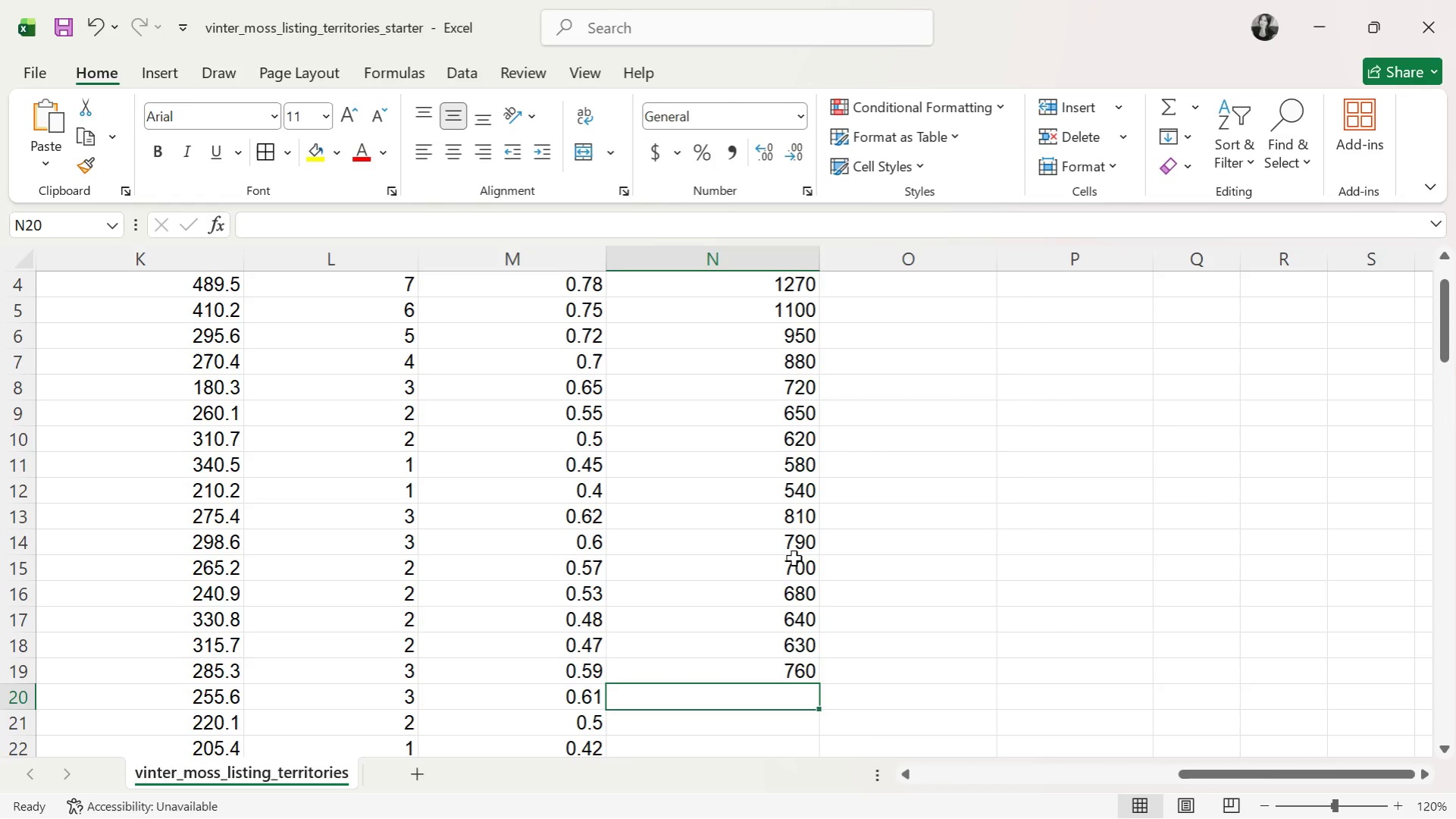 
type(770)
 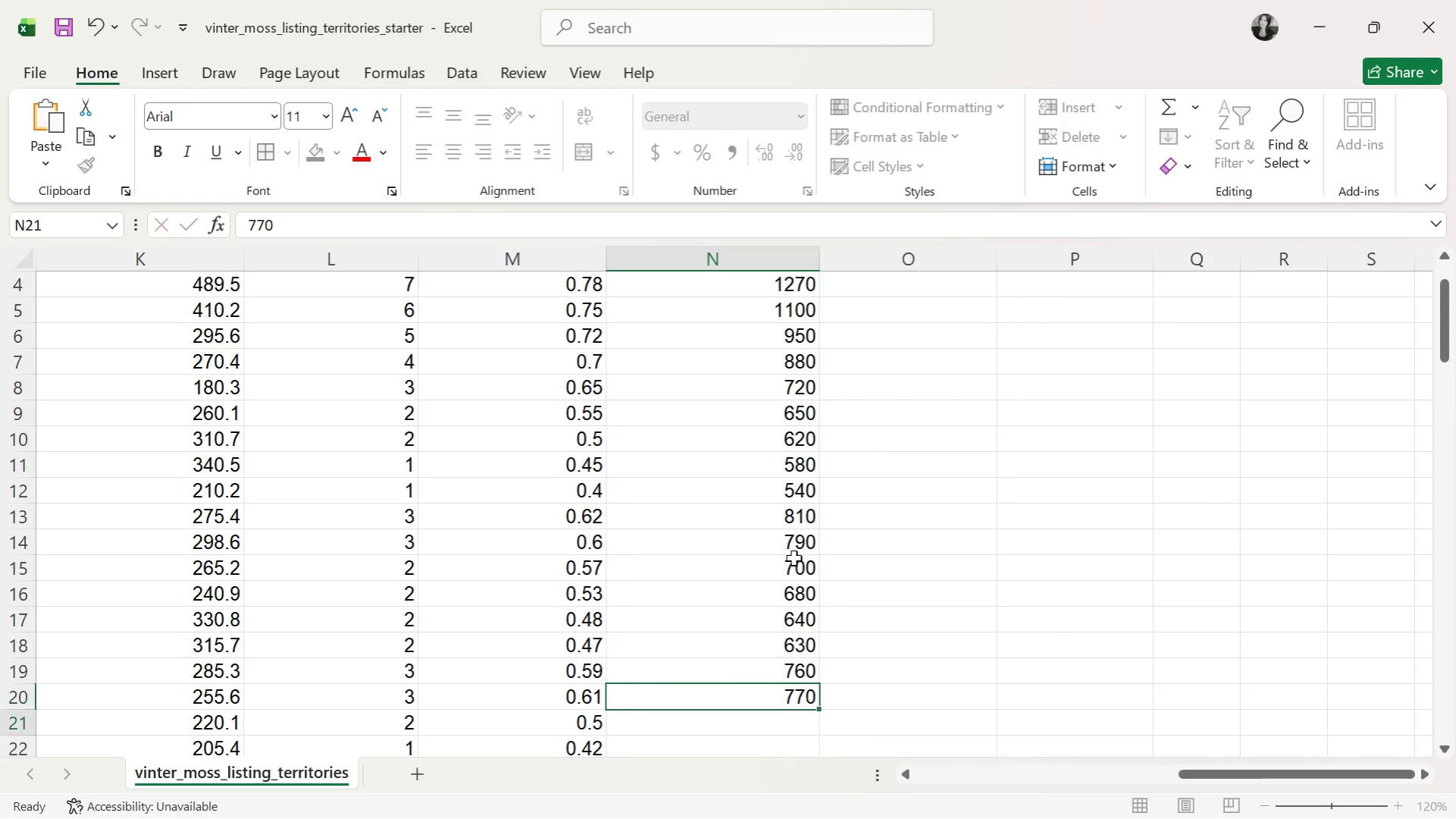 
key(ArrowDown)
 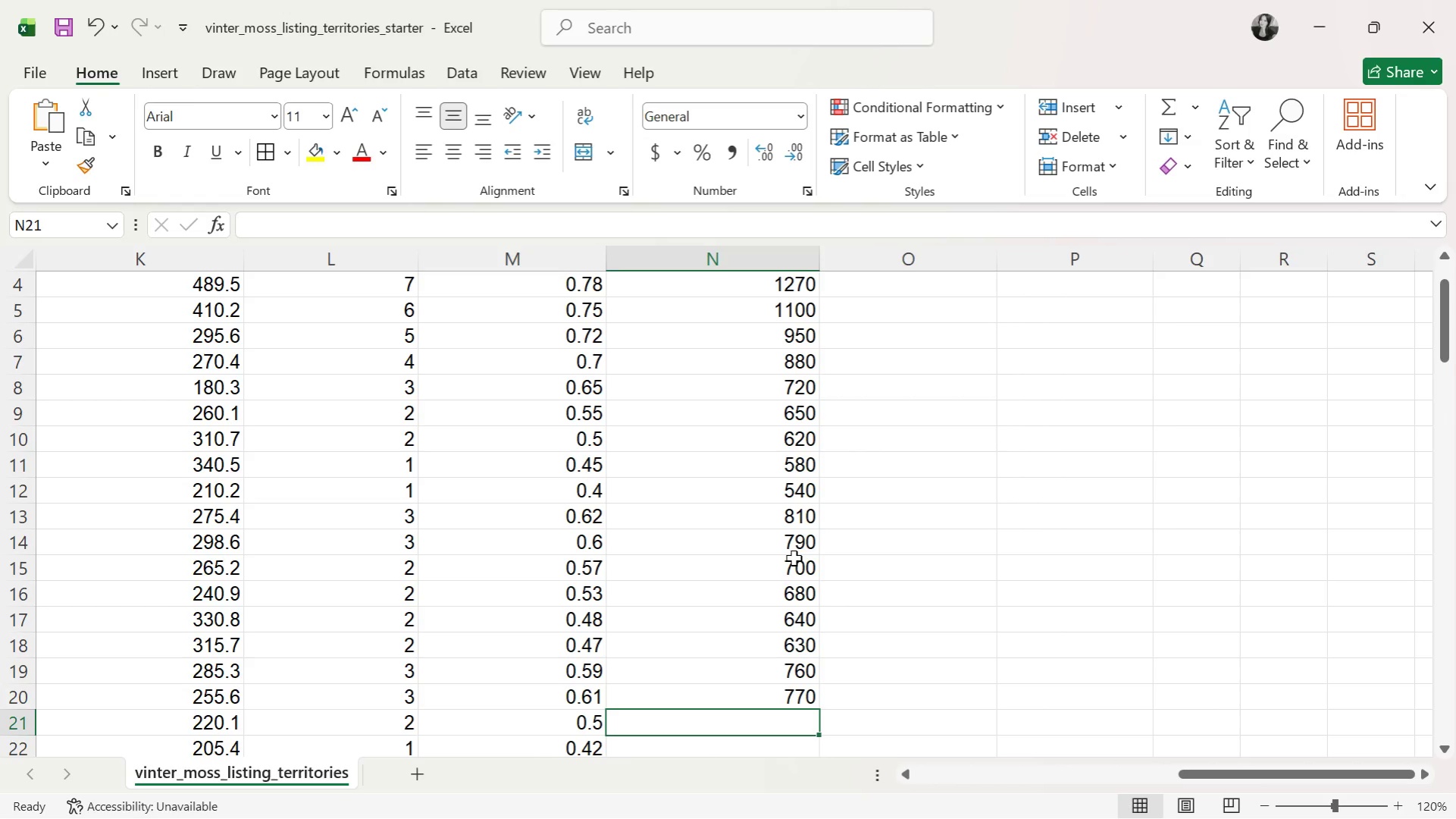 
wait(8.11)
 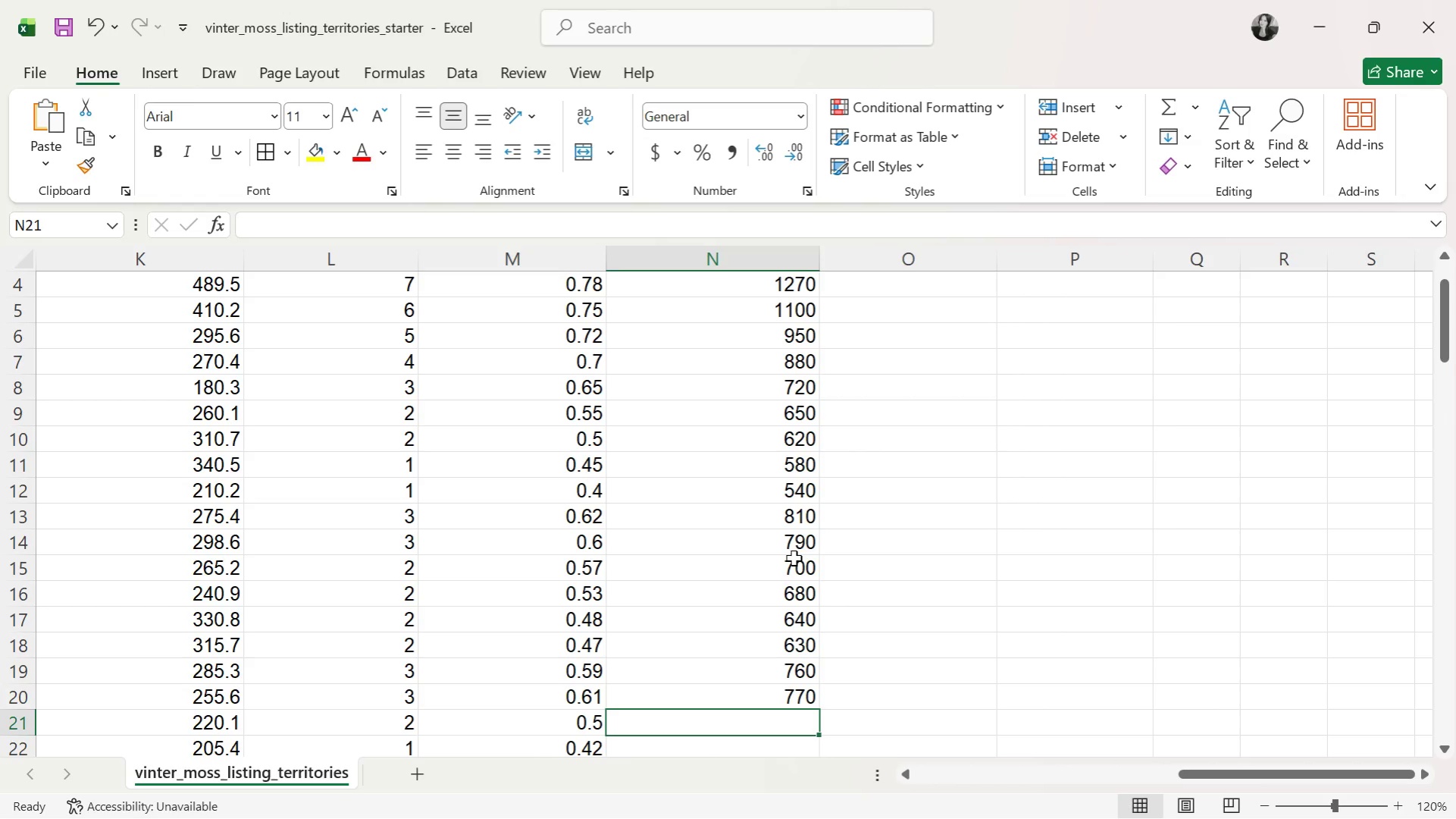 
scroll: coordinate [985, 592], scroll_direction: down, amount: 3.0
 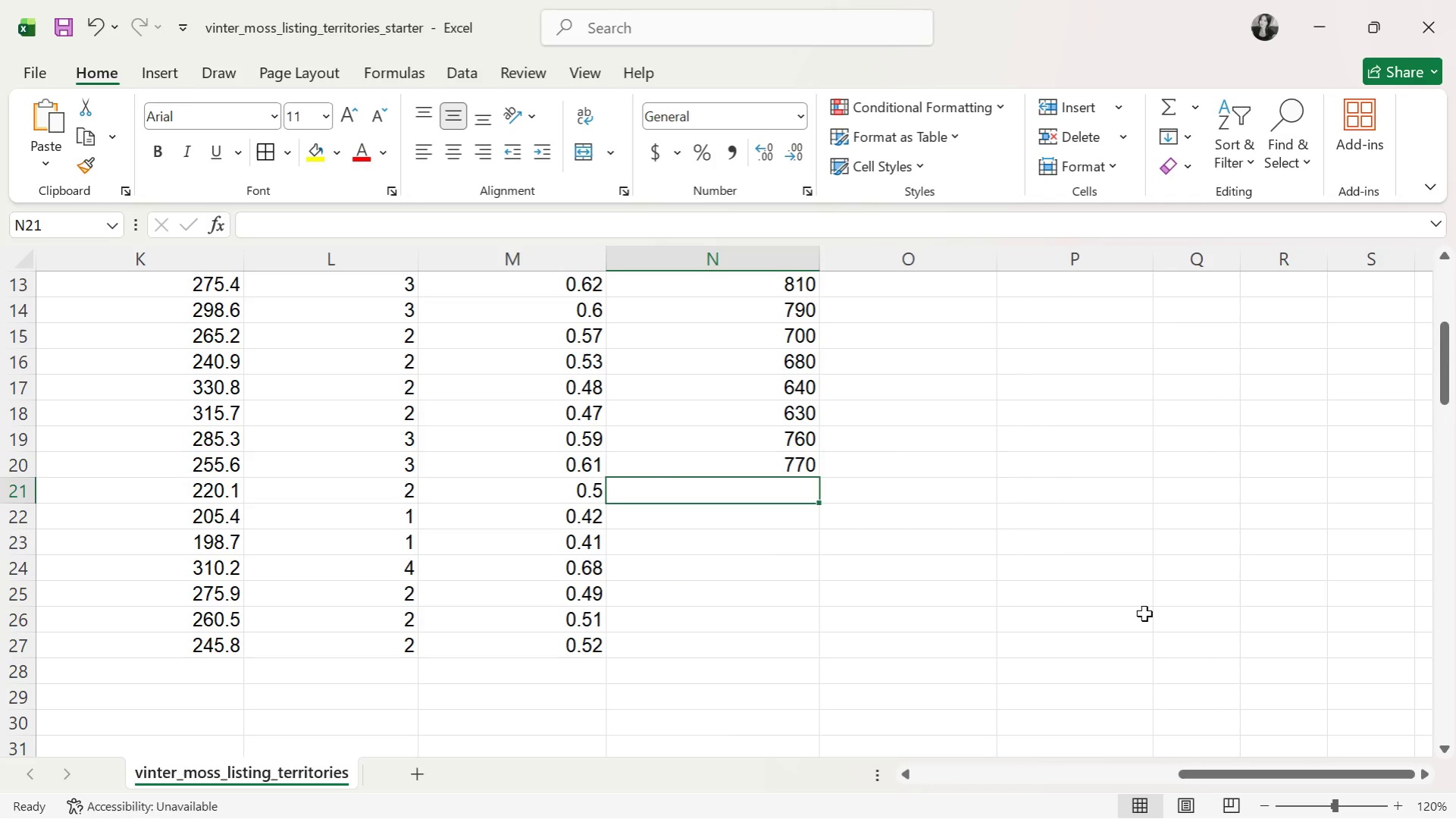 
wait(13.42)
 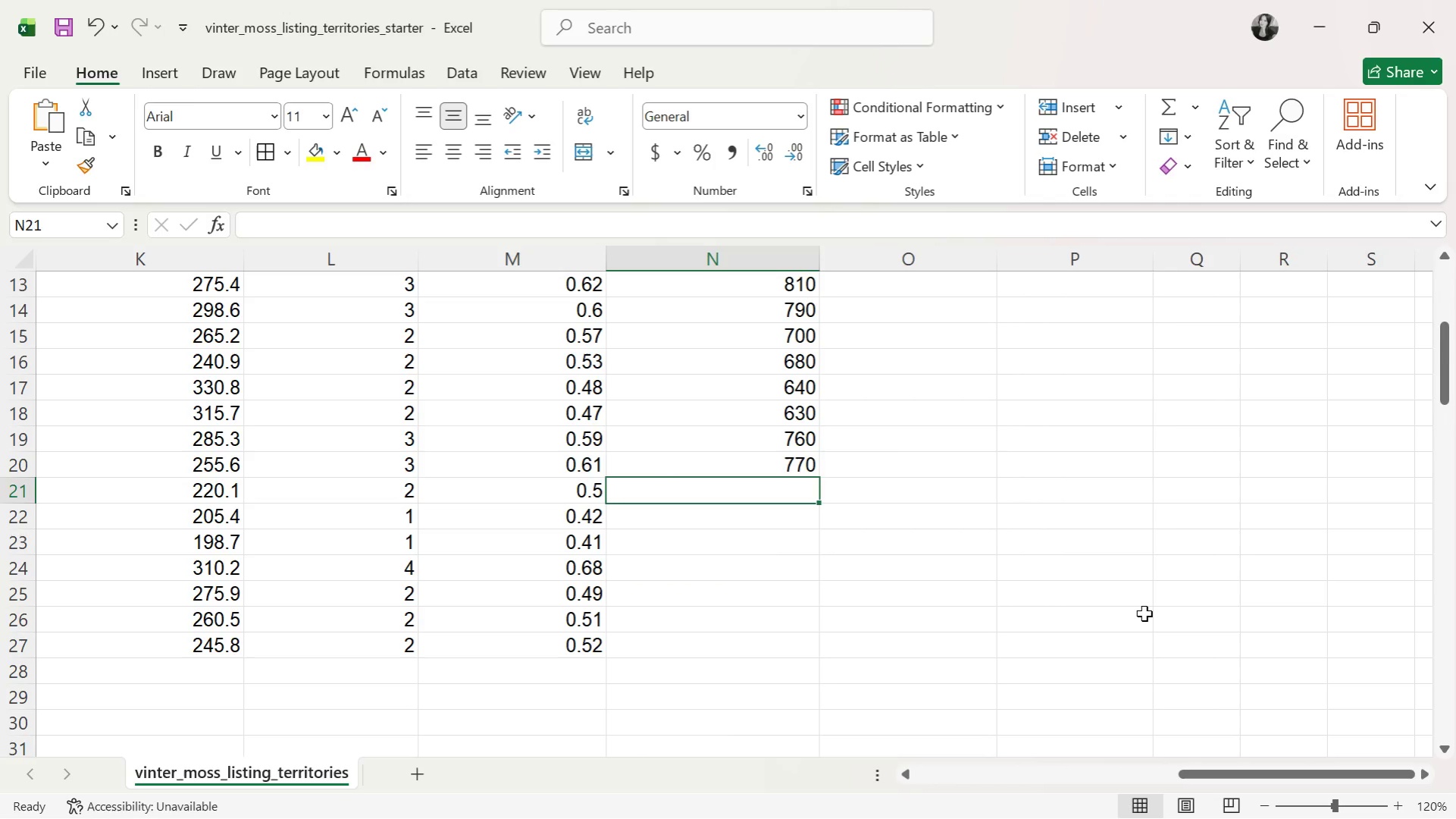 
type(690)
 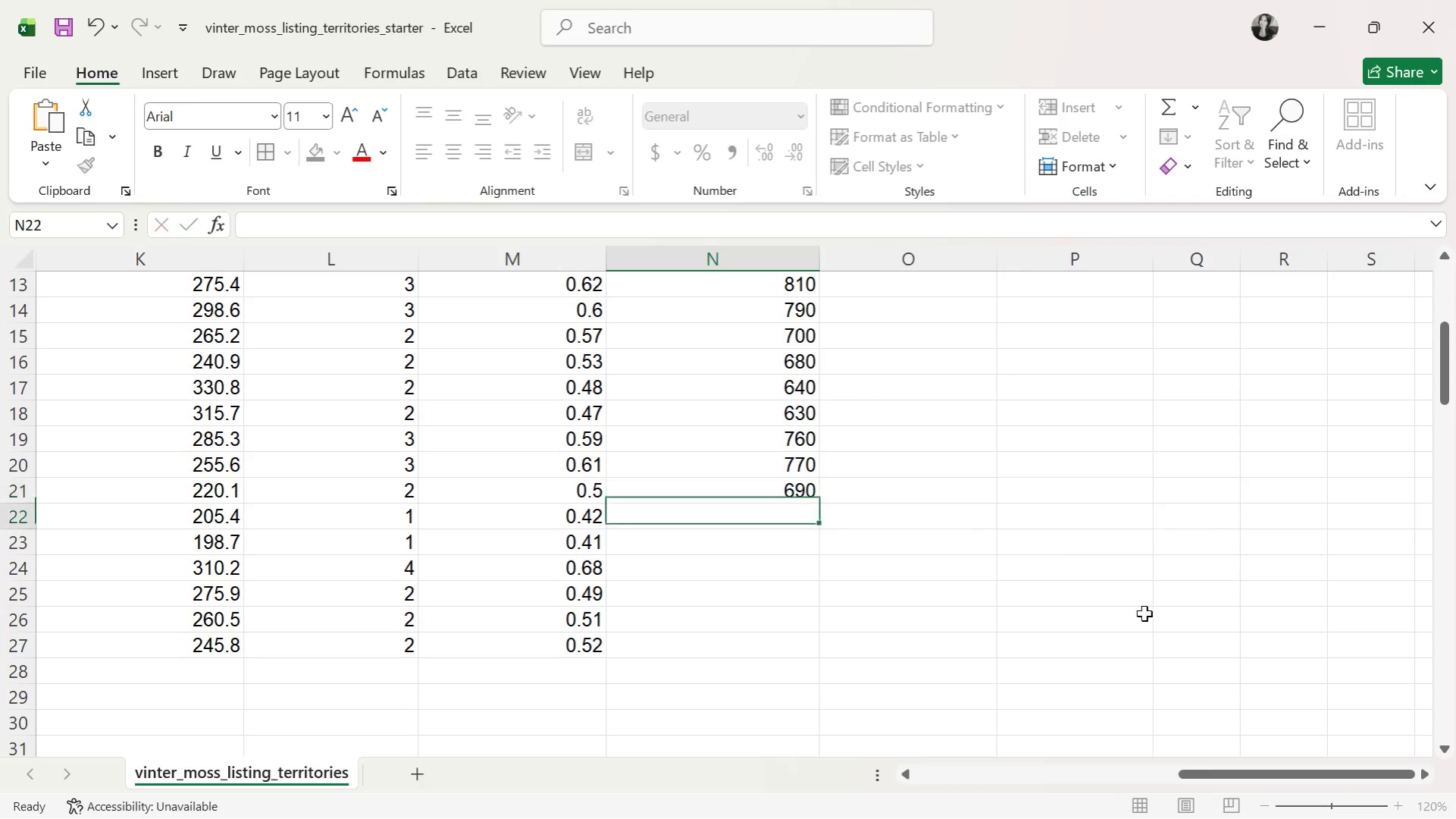 
key(ArrowDown)
 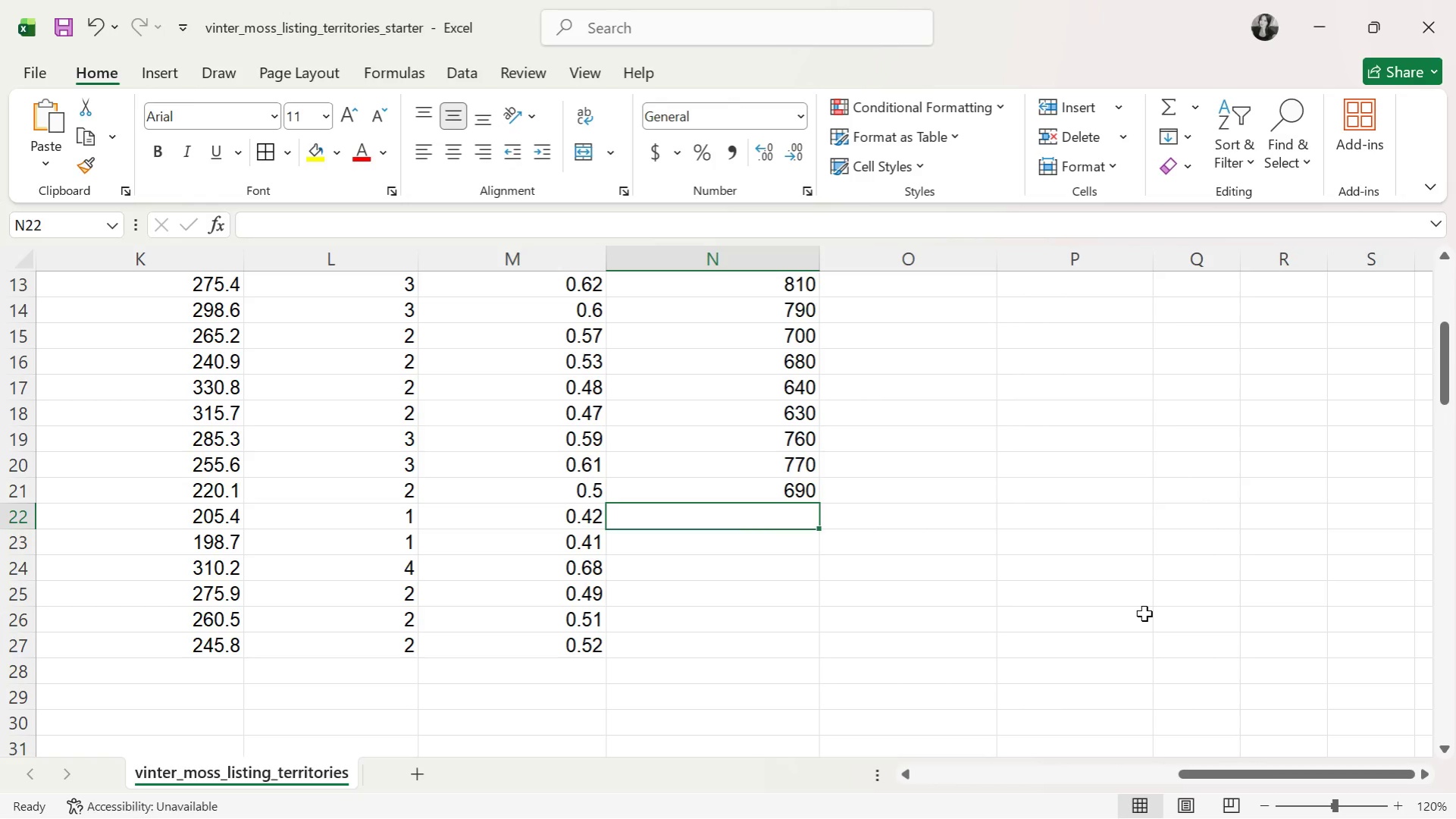 
wait(26.31)
 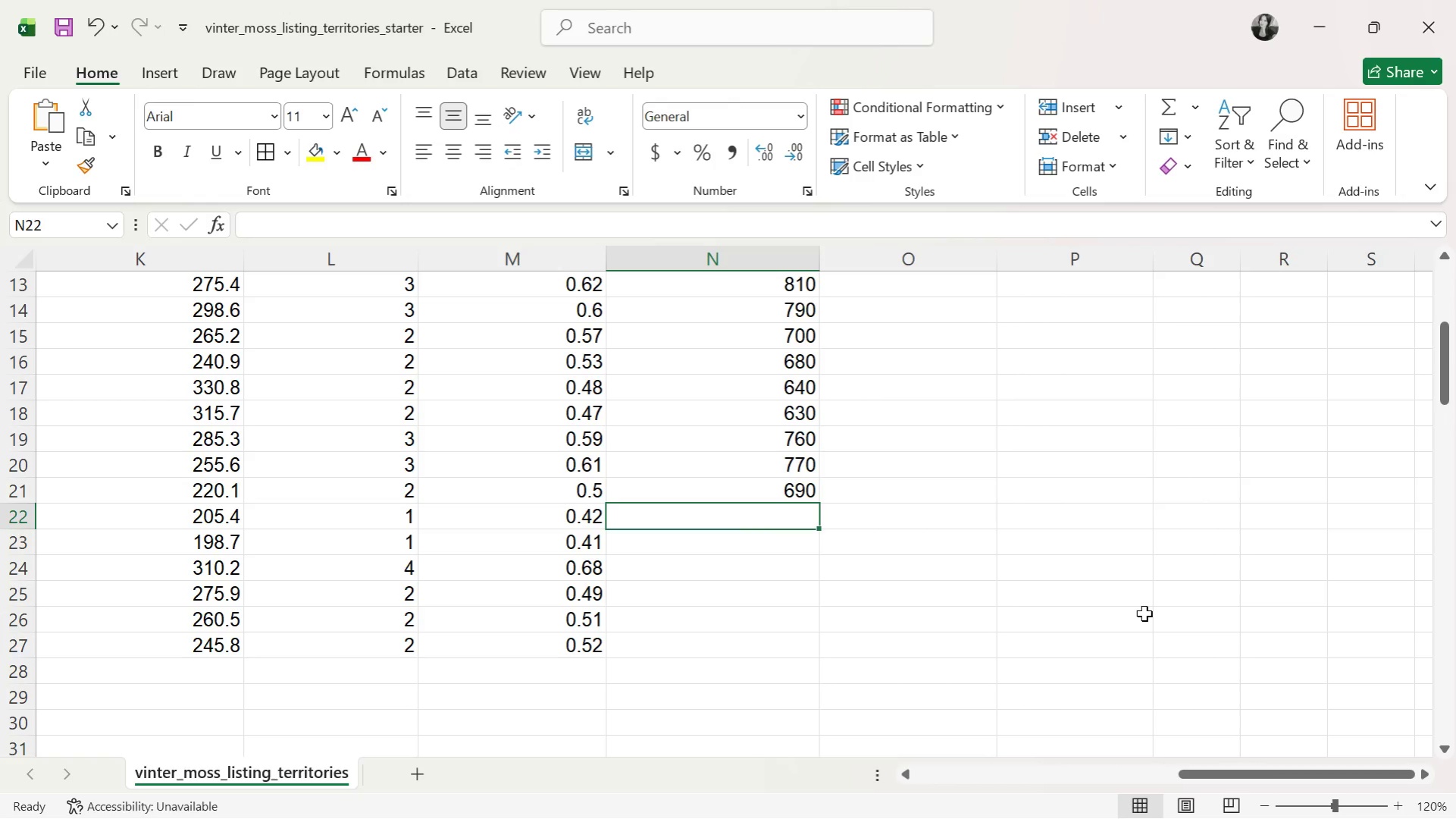 
key(ArrowUp)
 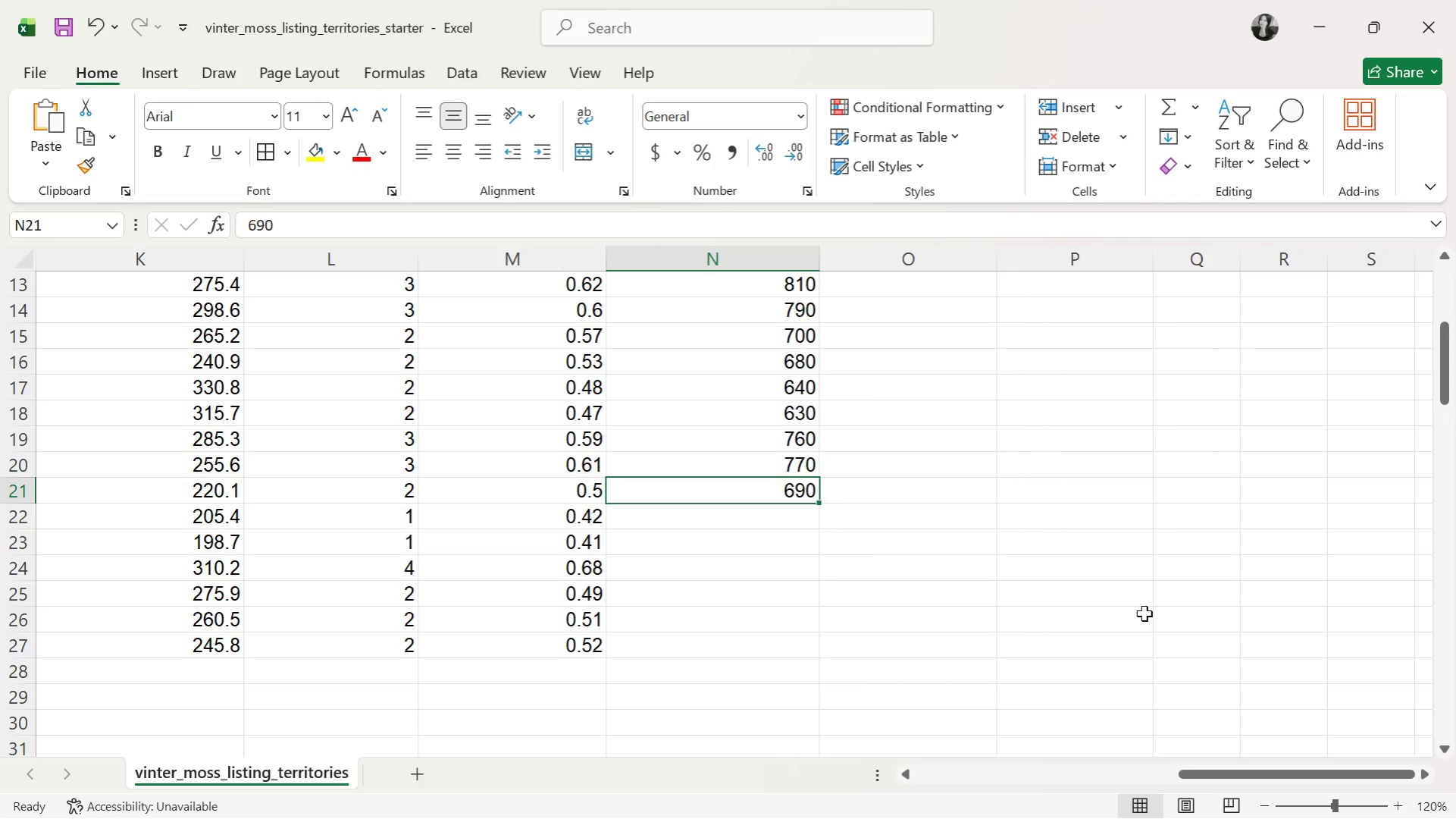 
key(ArrowDown)
 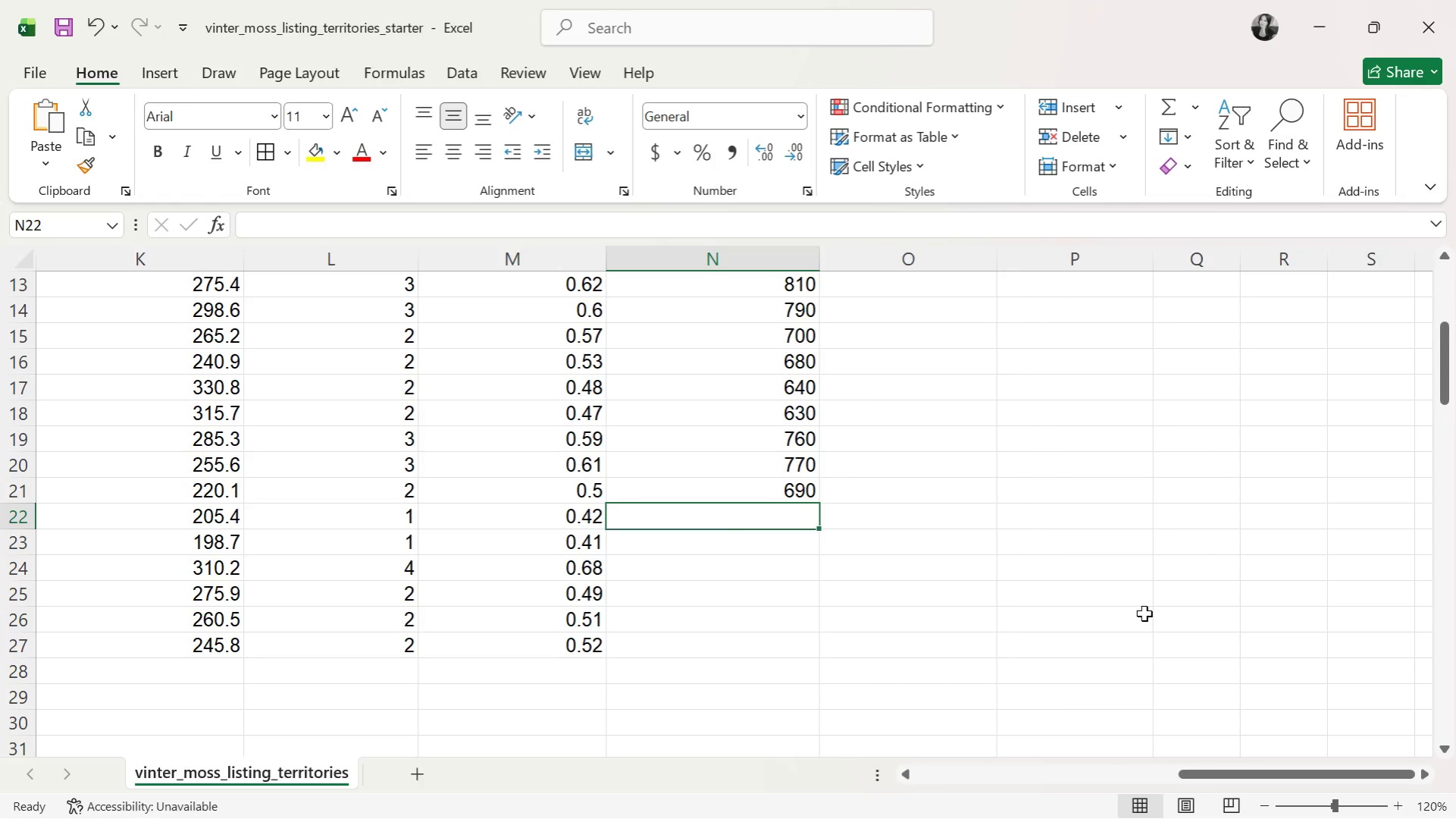 
wait(7.61)
 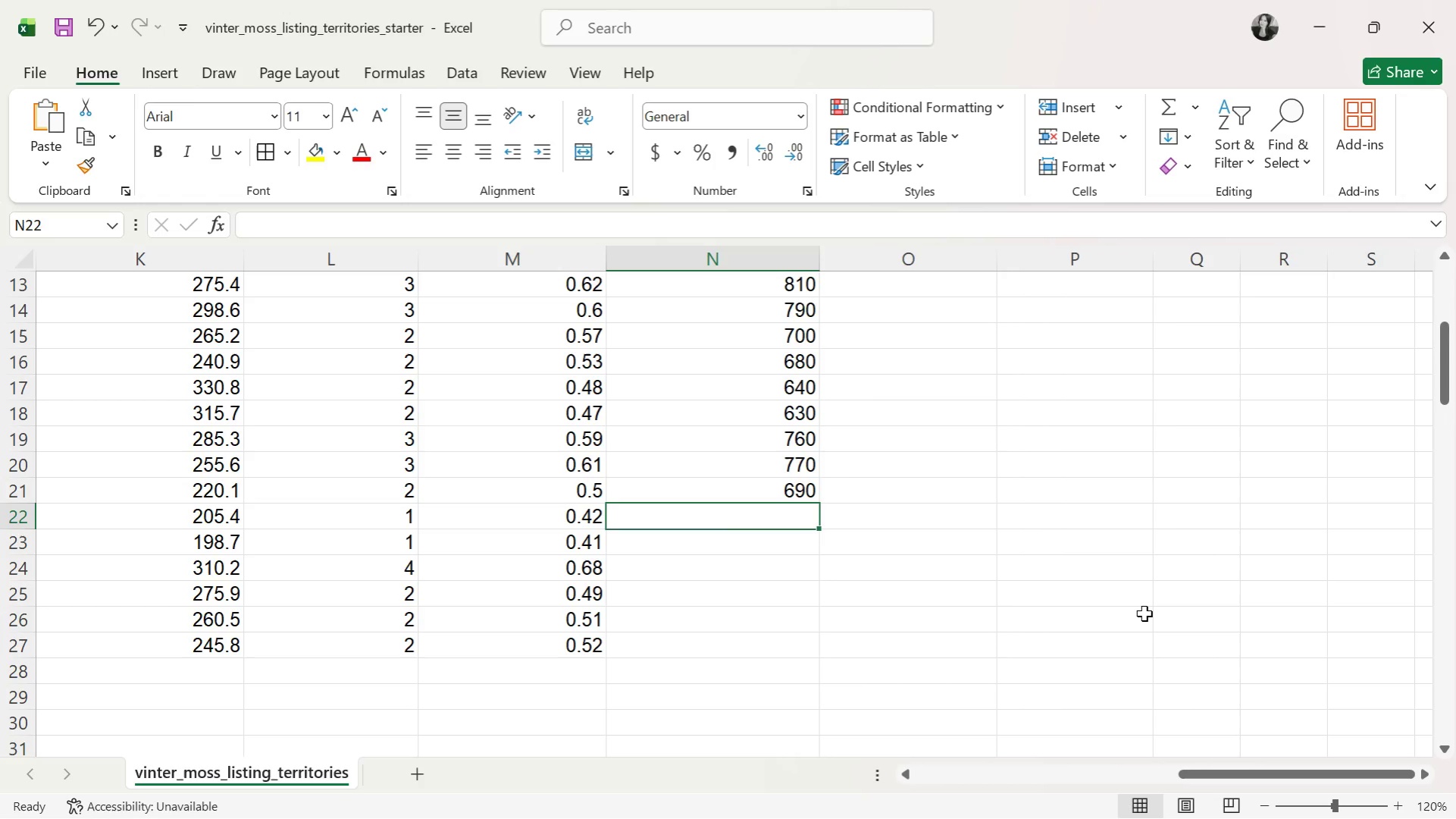 
key(Alt+AltLeft)
 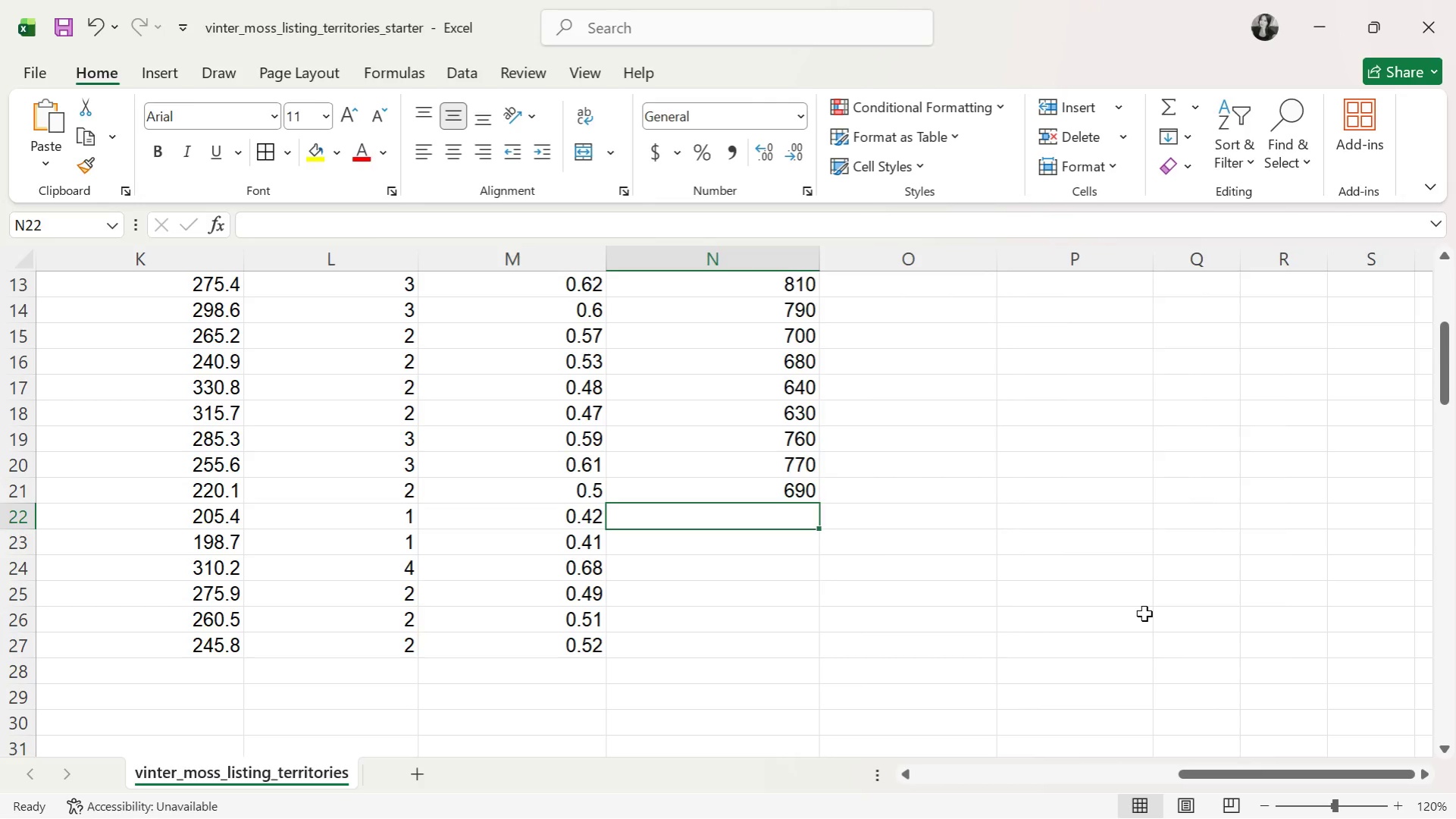 
key(Alt+Tab)